 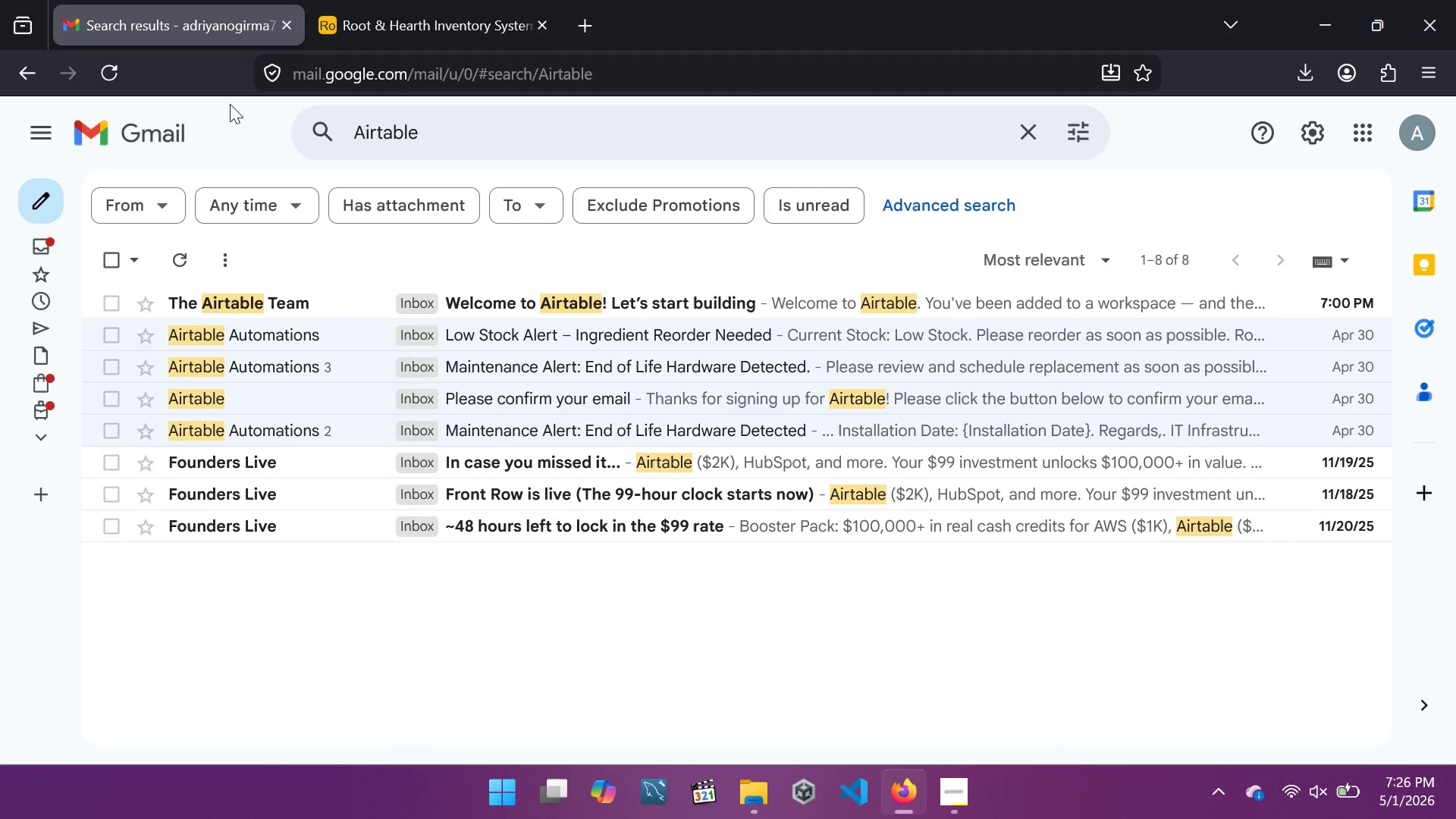 
left_click([191, 257])
 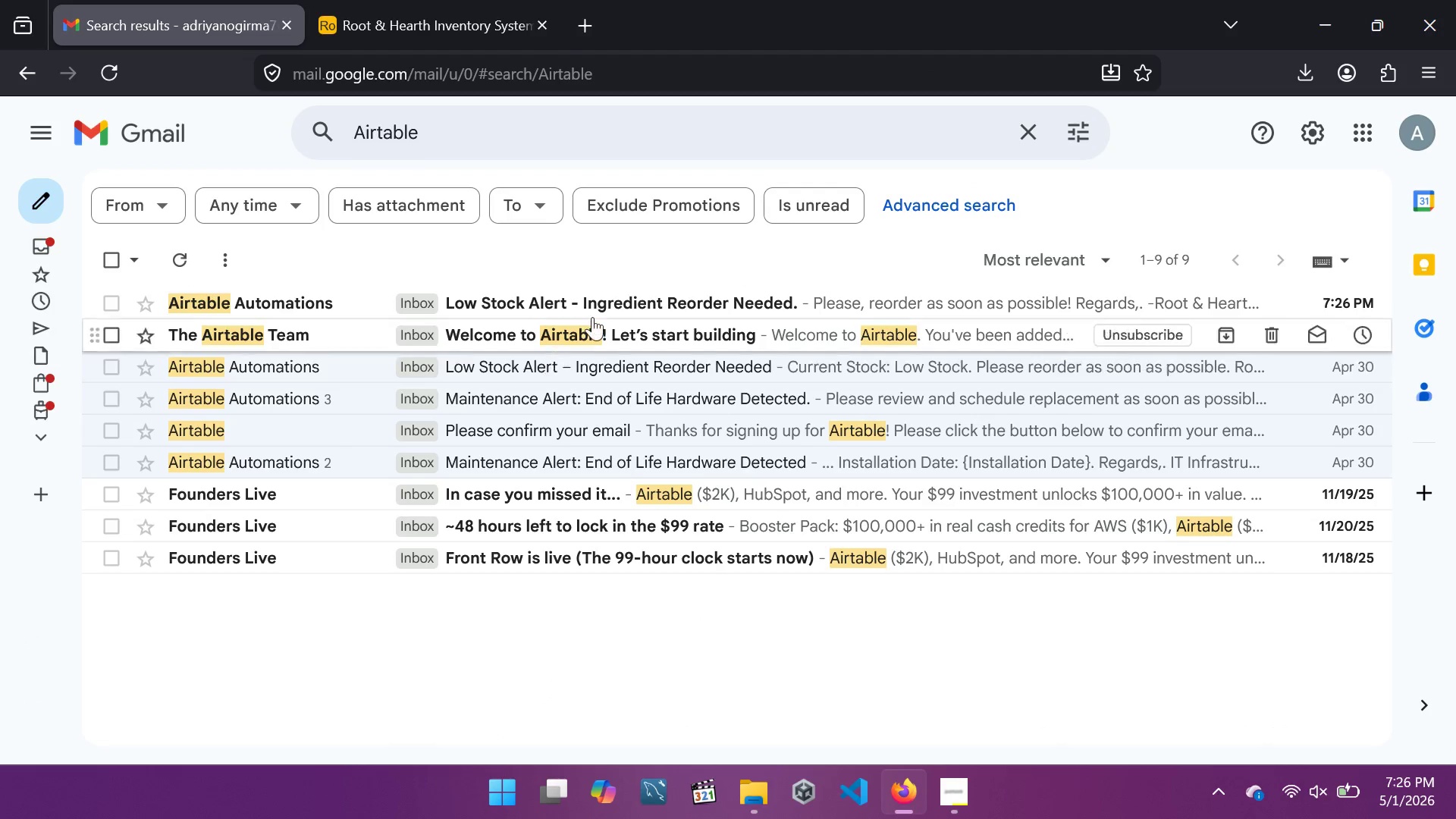 
left_click([602, 303])
 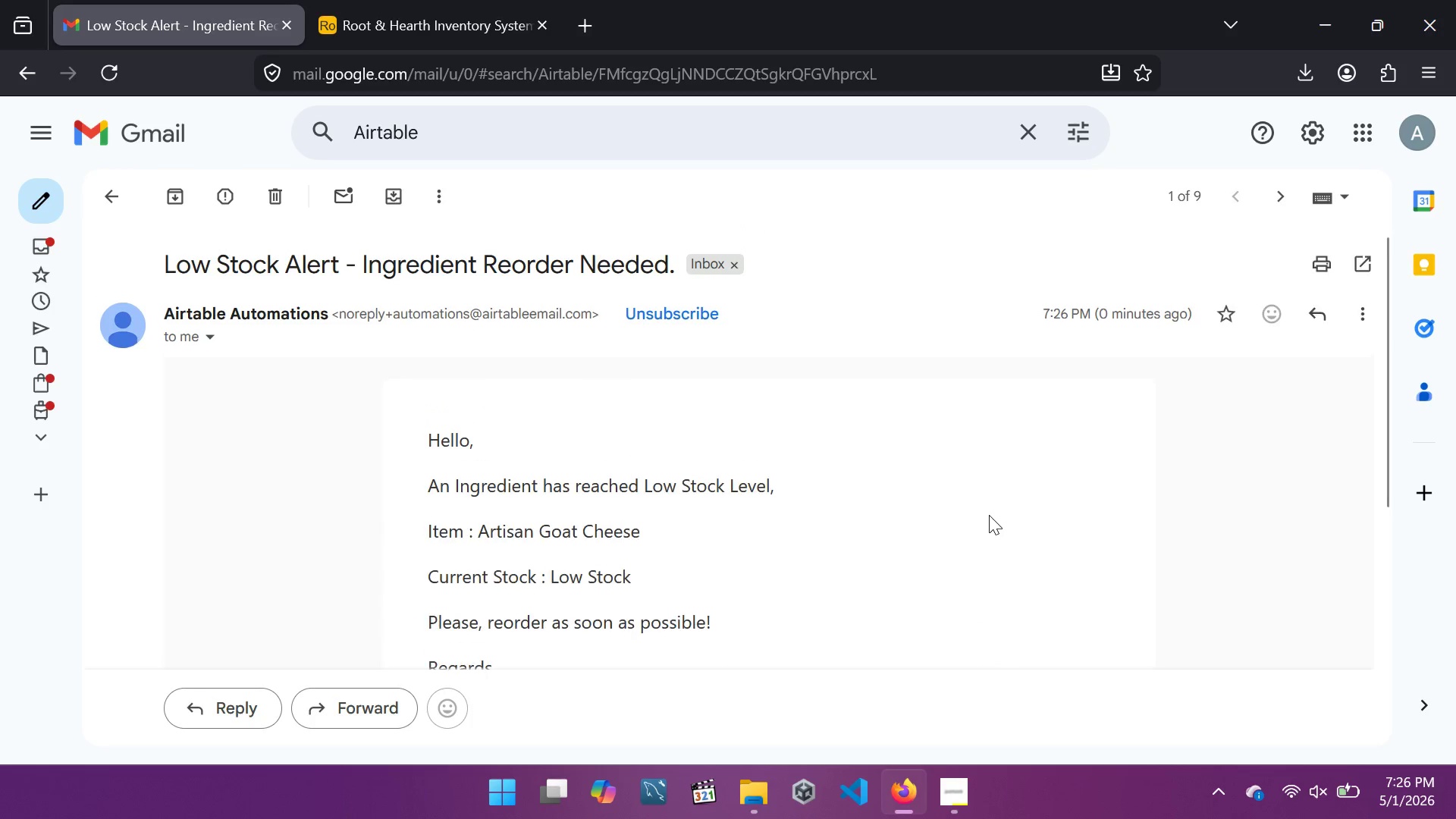 
wait(7.38)
 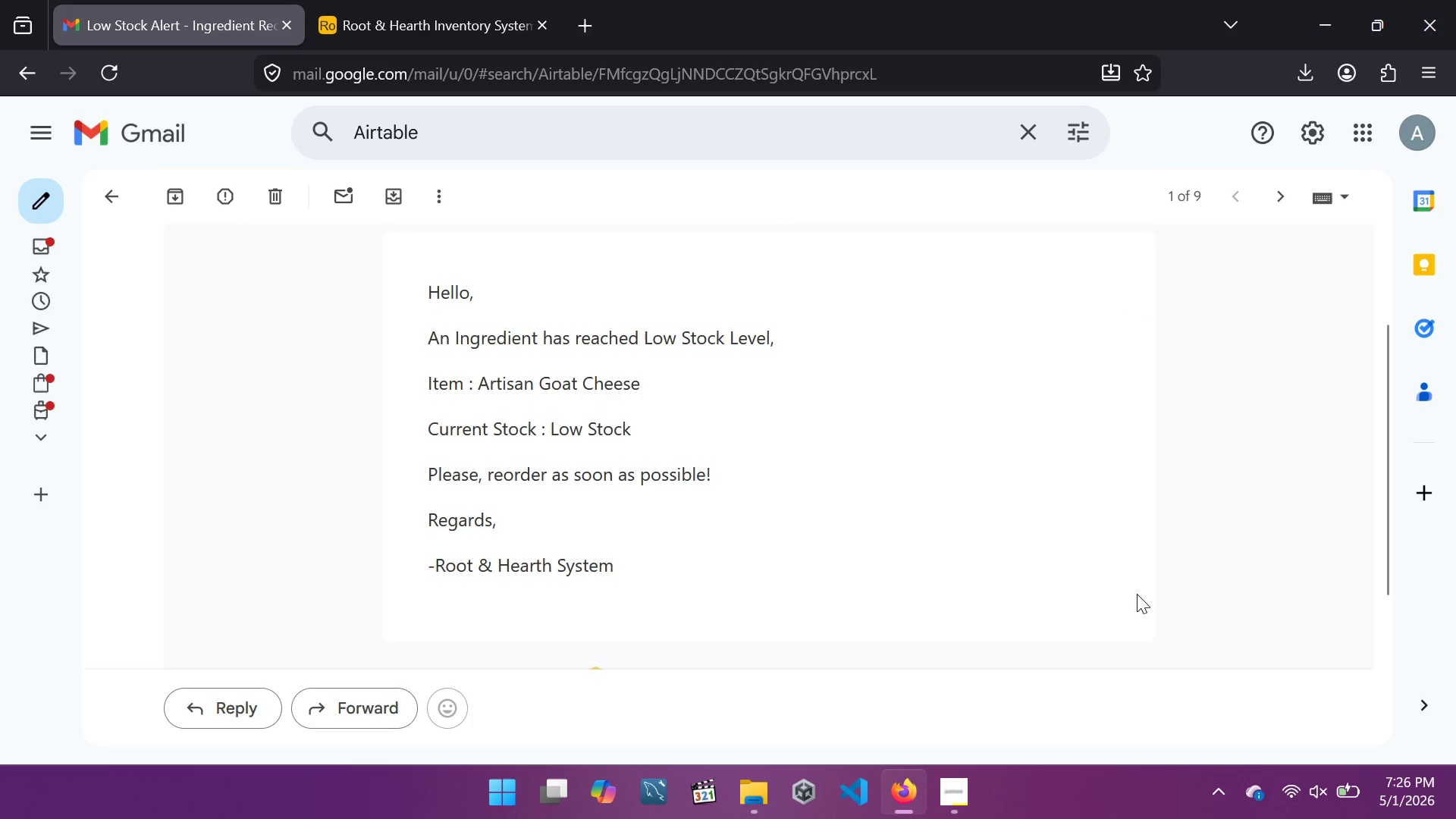 
left_click([422, 0])
 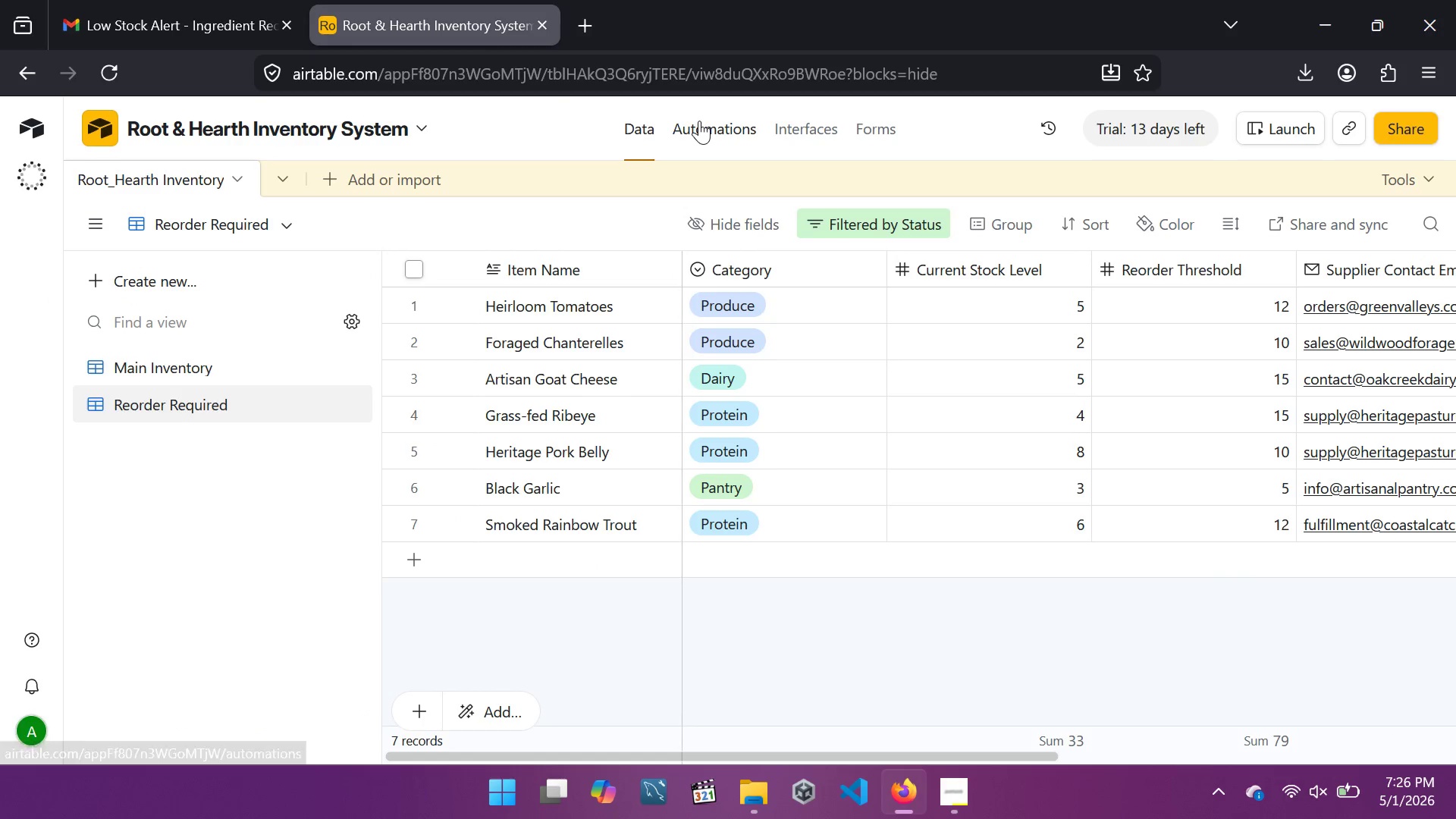 
left_click([699, 121])
 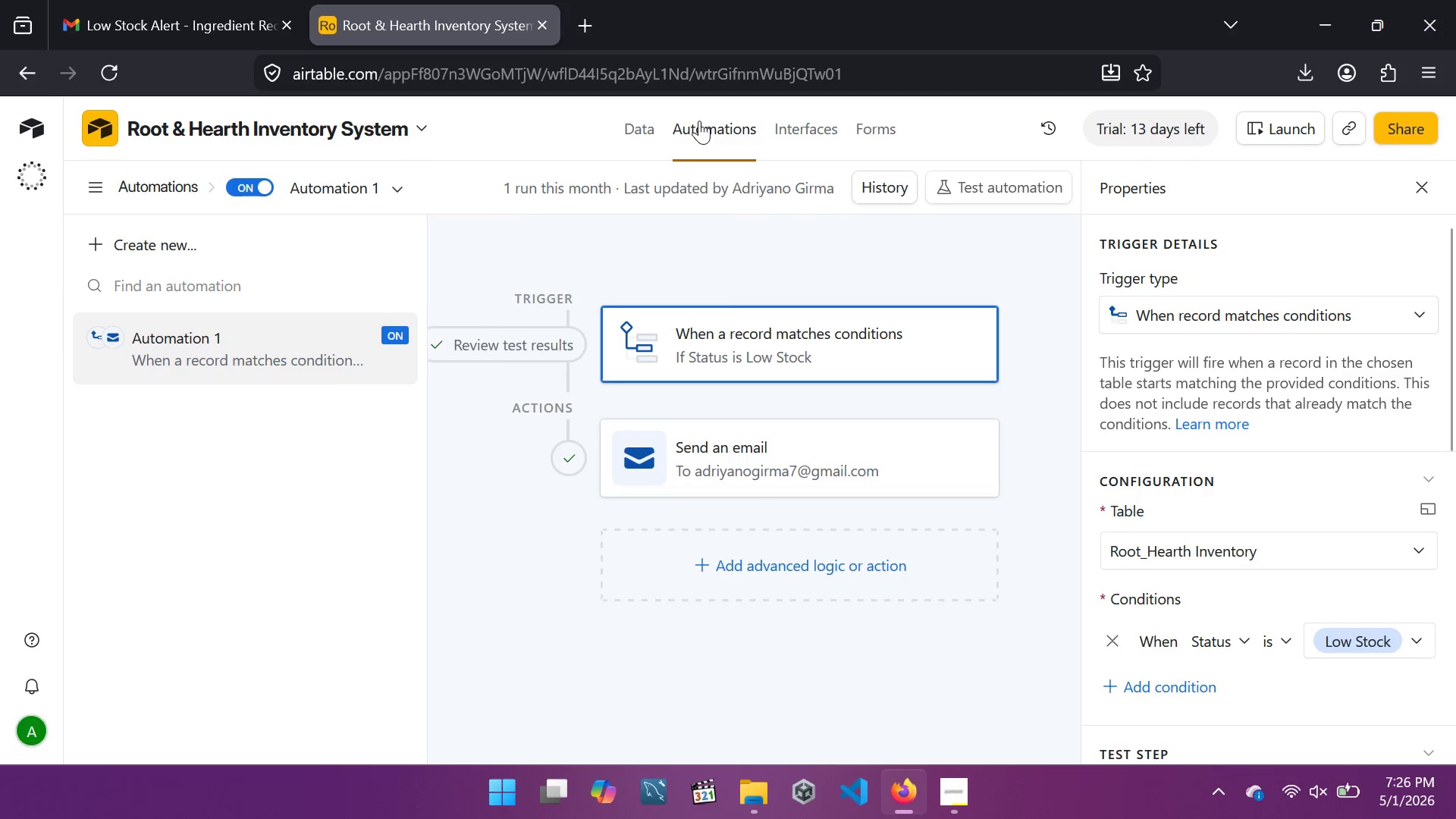 
mouse_move([1138, 508])
 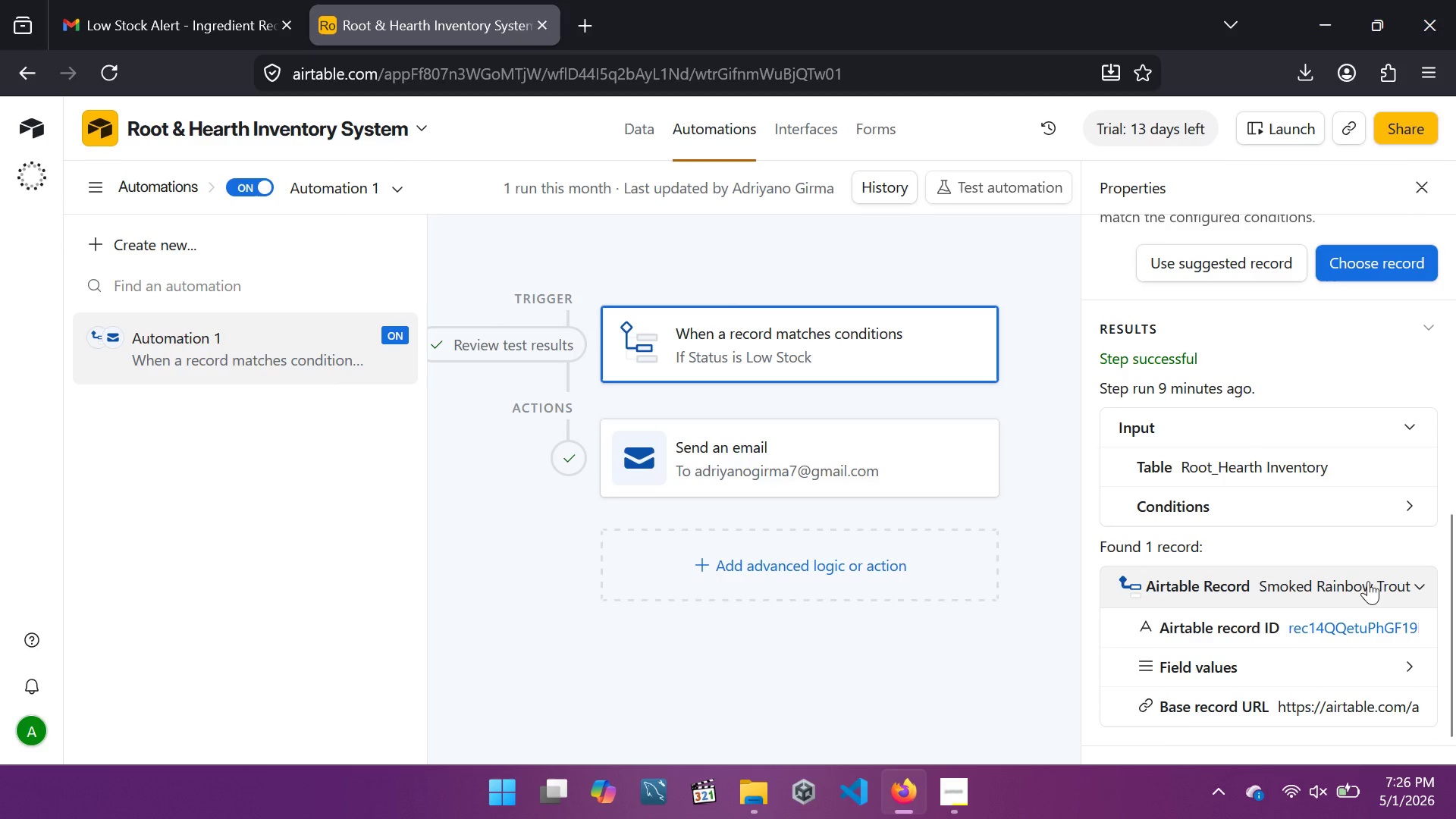 
left_click([1368, 581])
 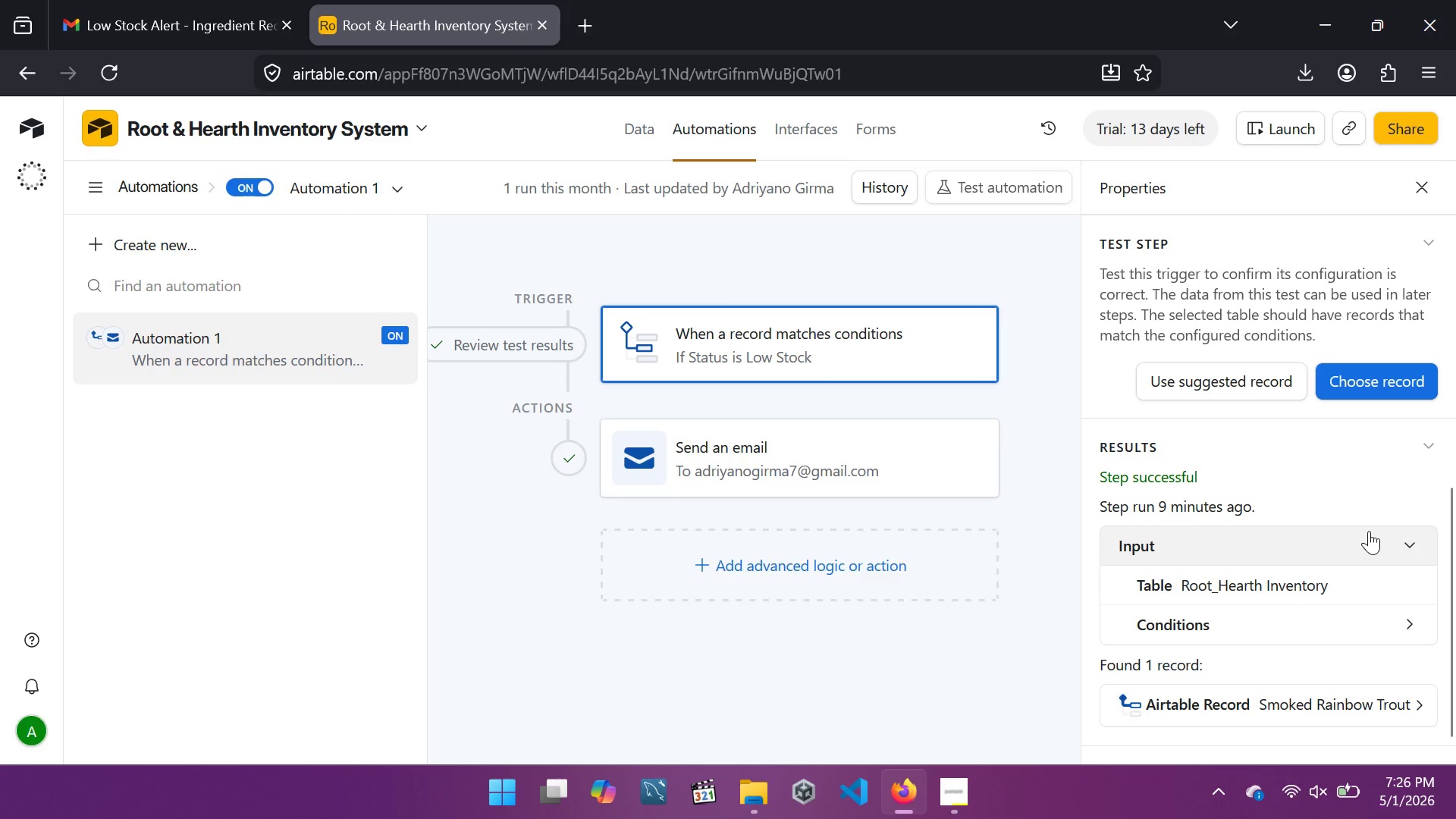 
left_click([1369, 531])
 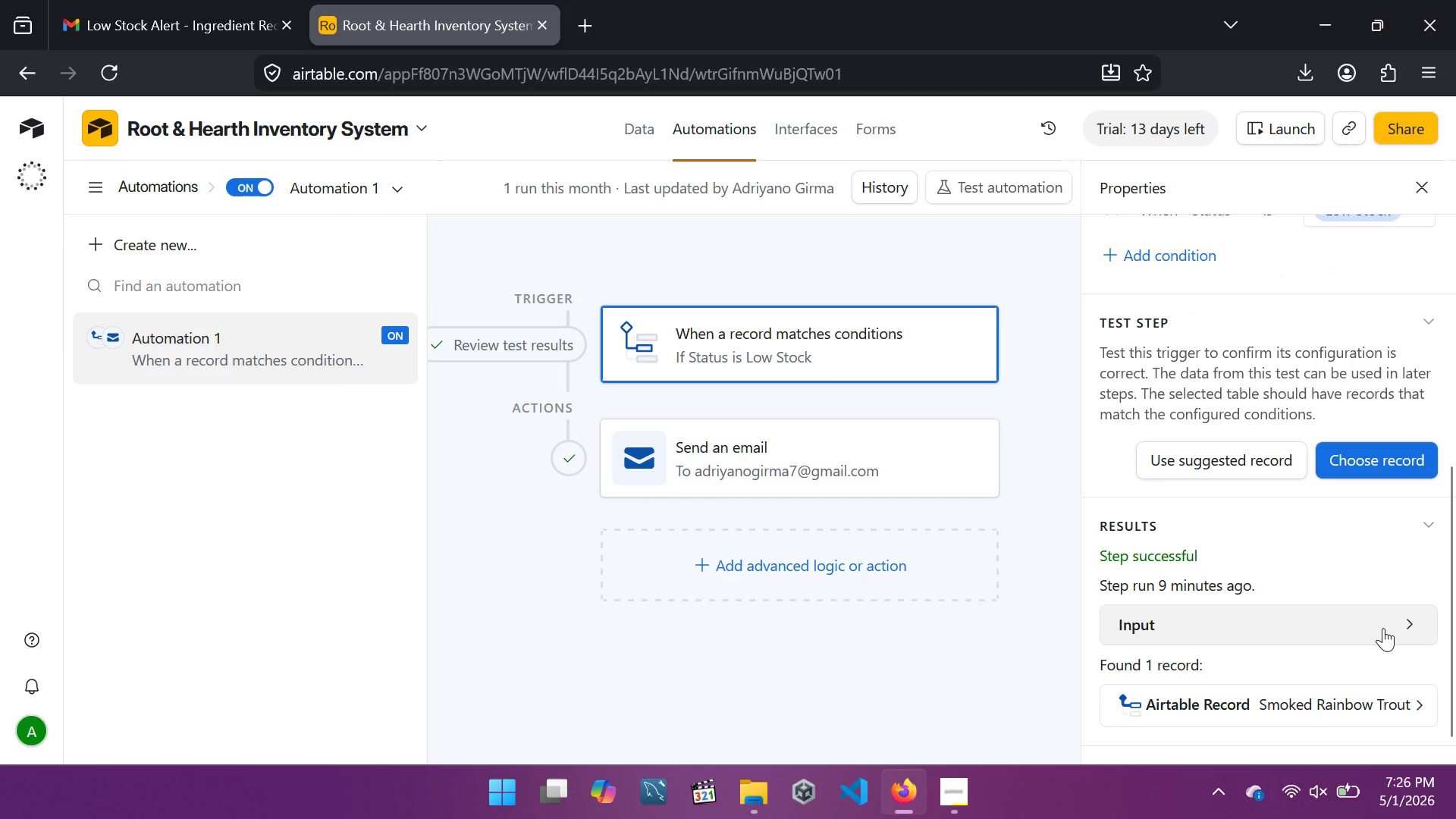 
left_click([1383, 628])
 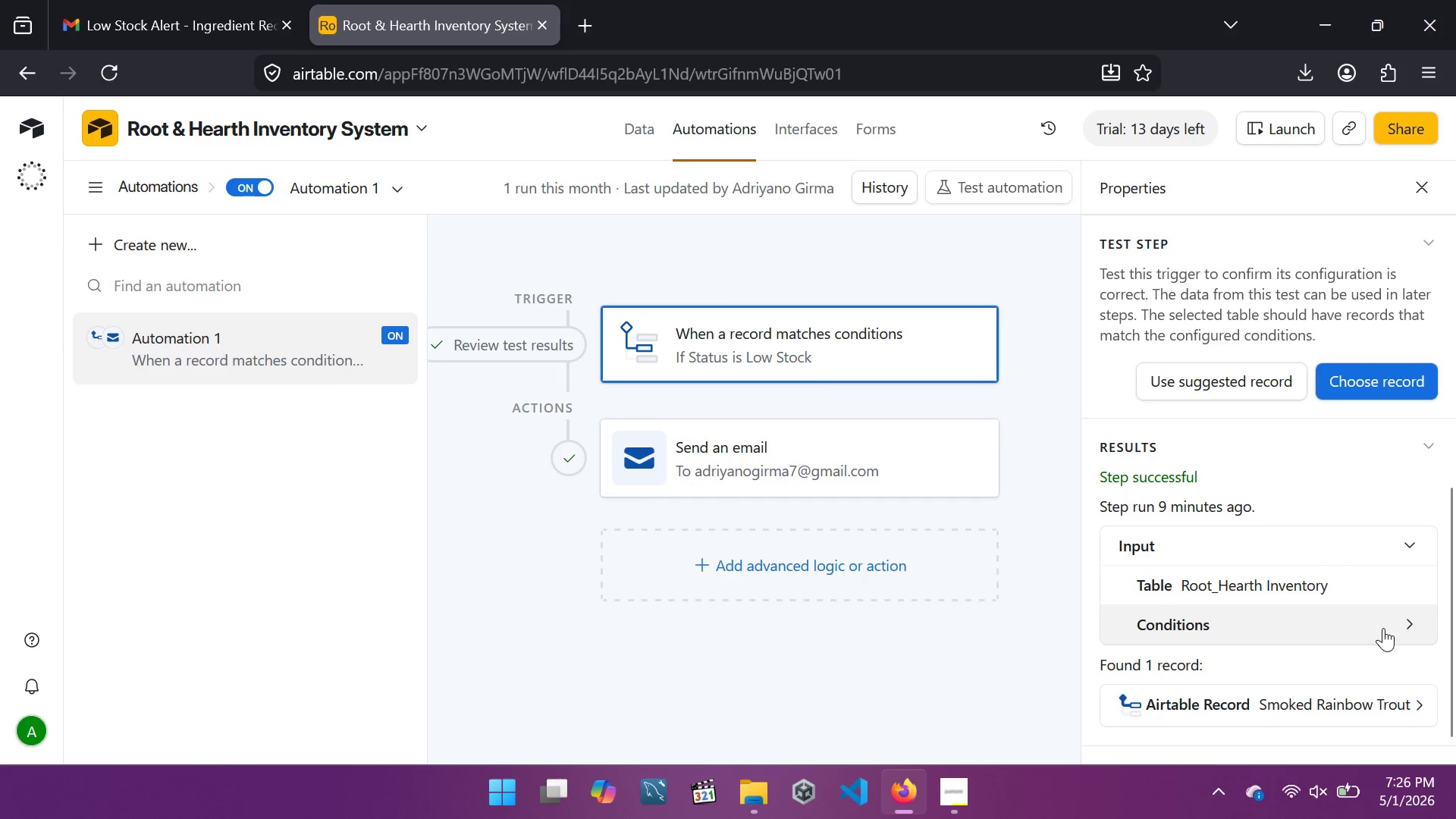 
left_click([1383, 628])
 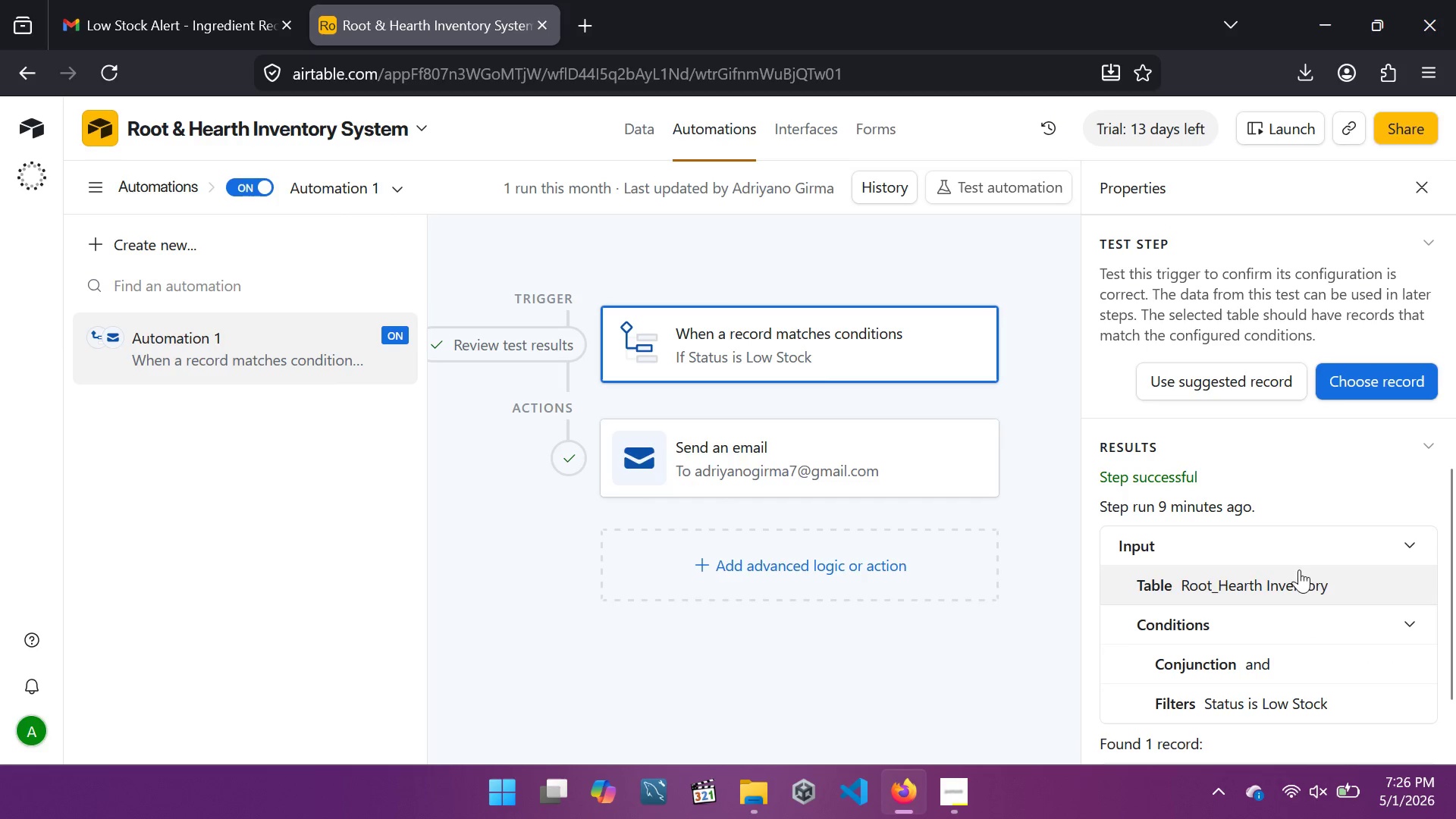 
mouse_move([1250, 522])
 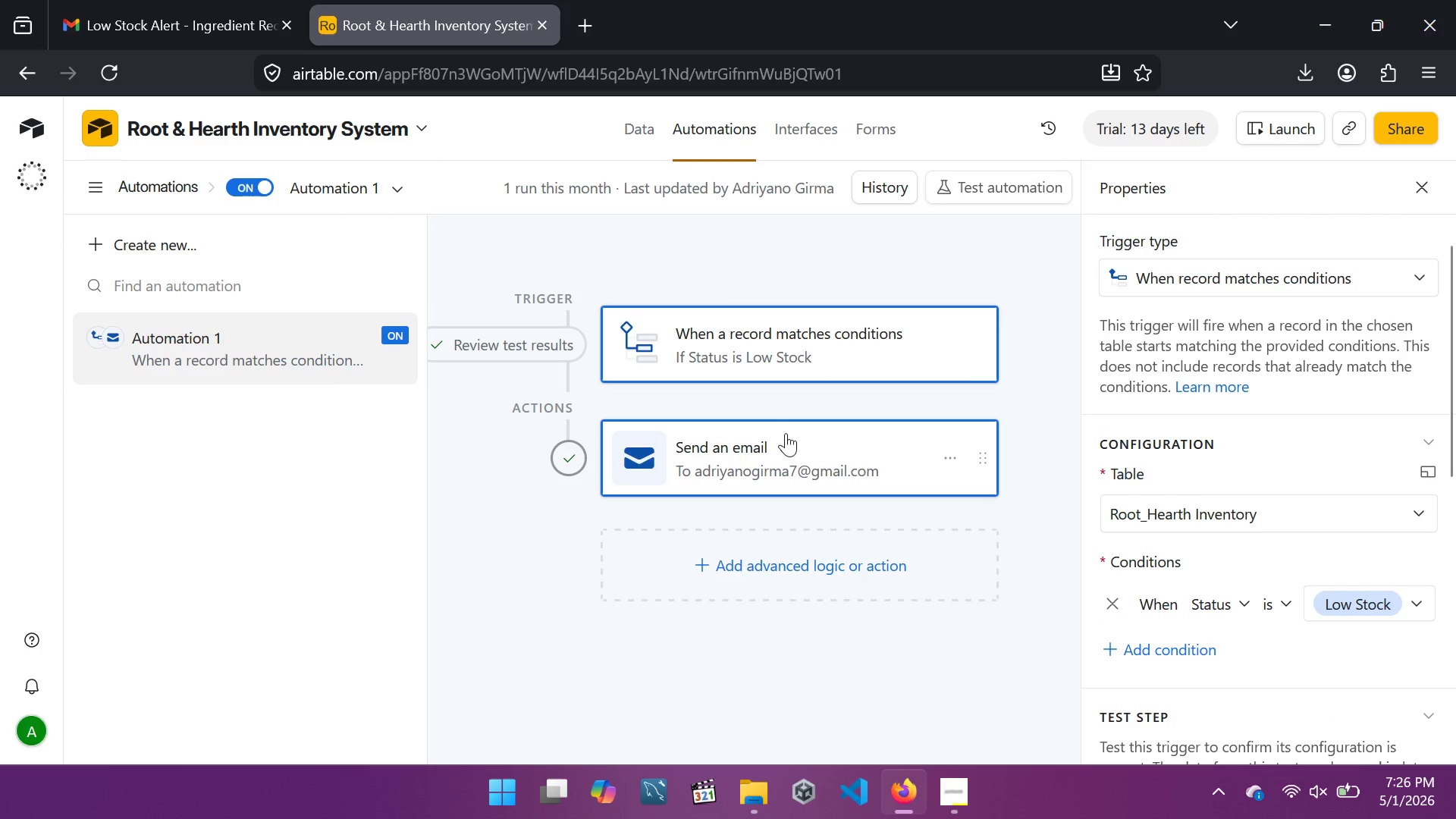 
left_click([786, 433])
 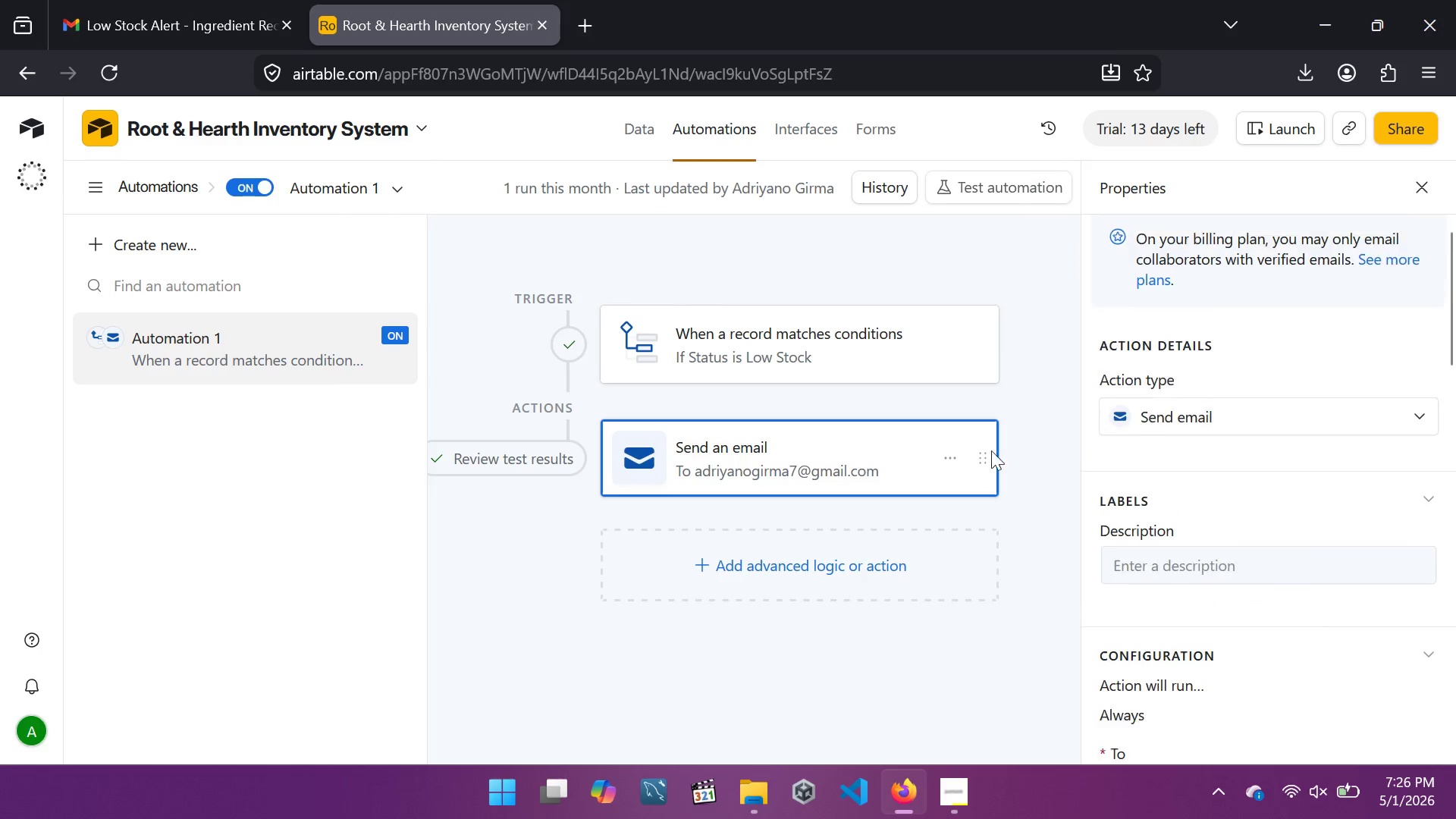 
wait(7.56)
 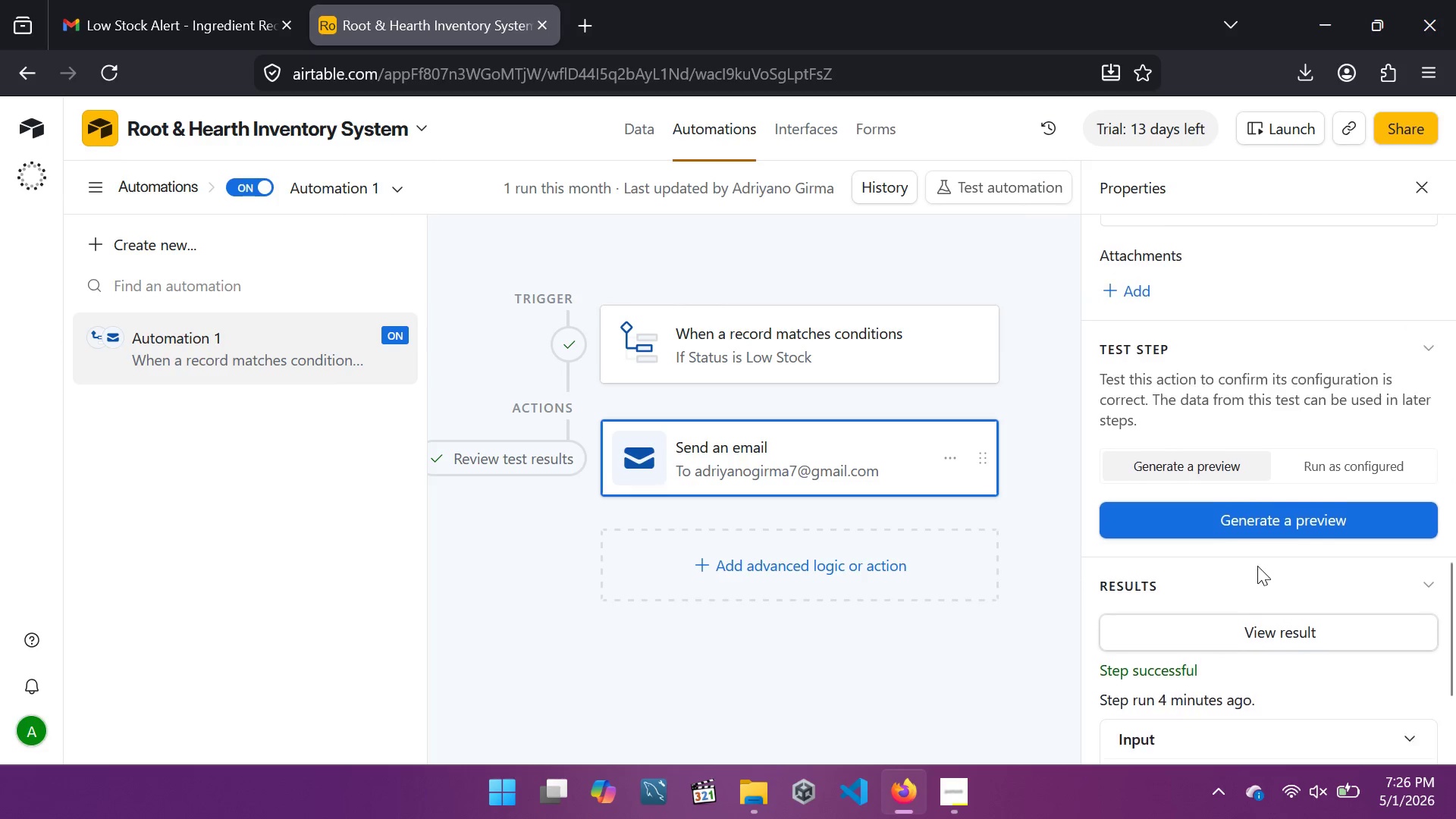 
left_click([634, 136])
 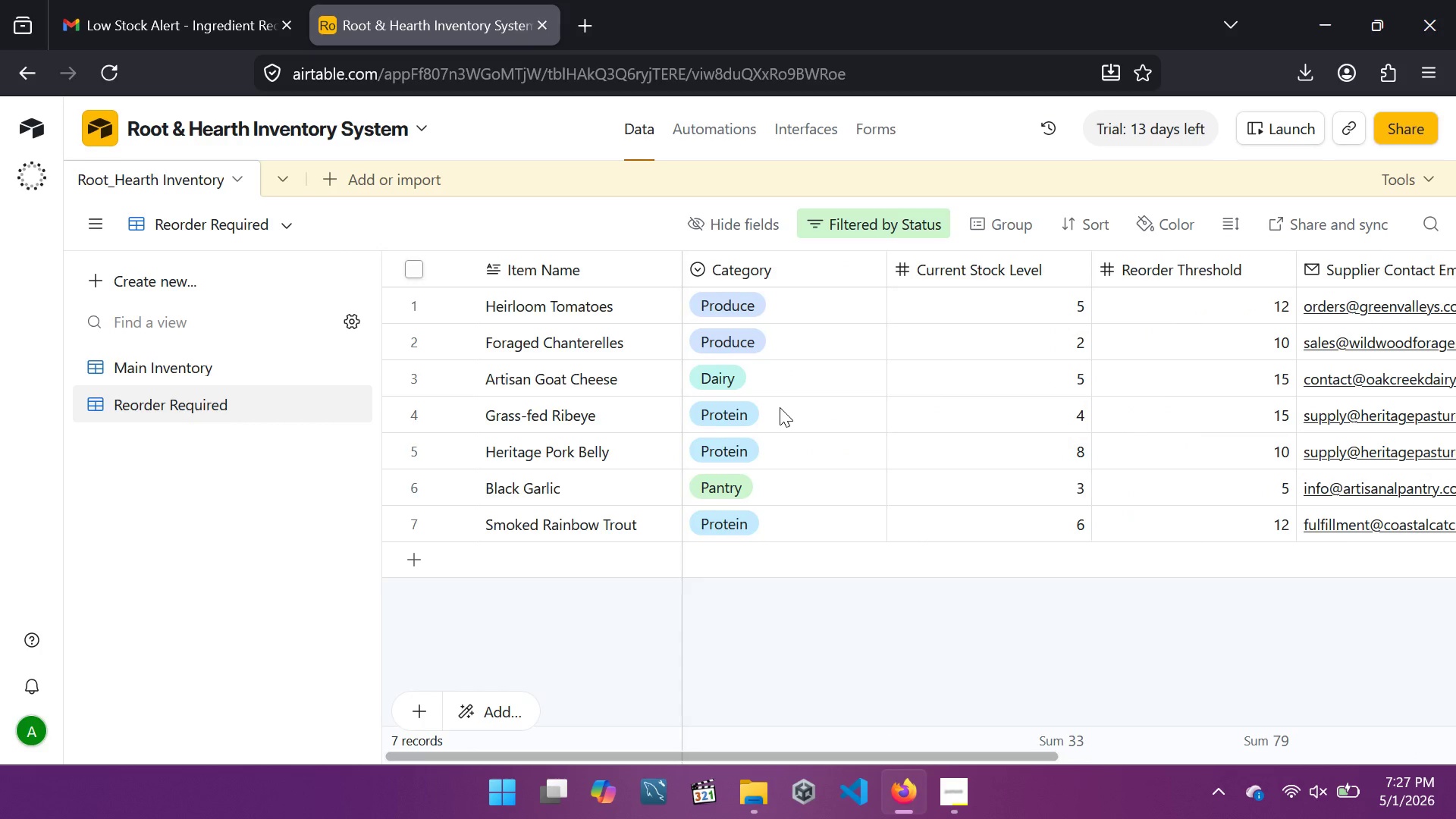 
wait(11.75)
 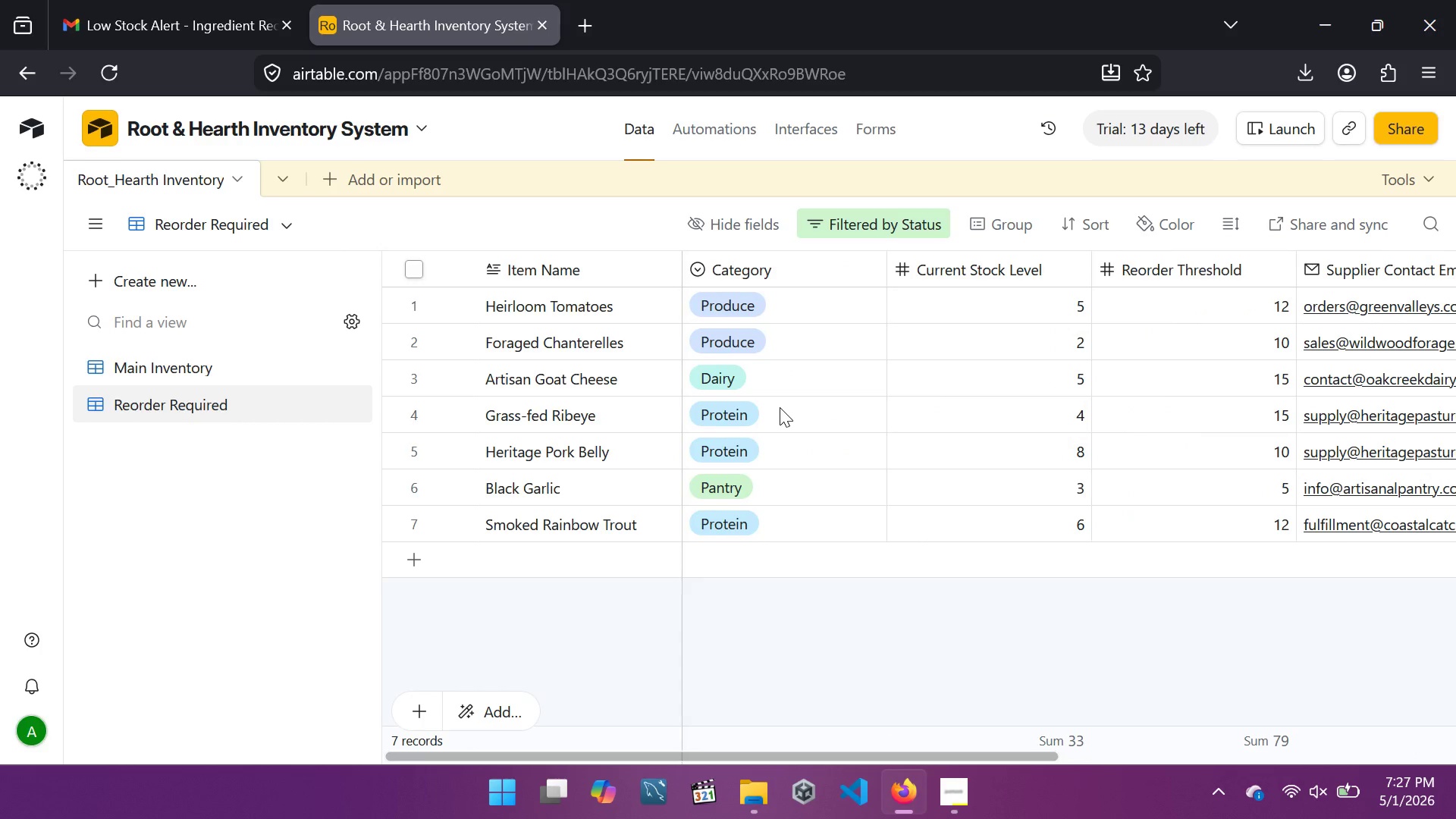 
left_click([184, 372])
 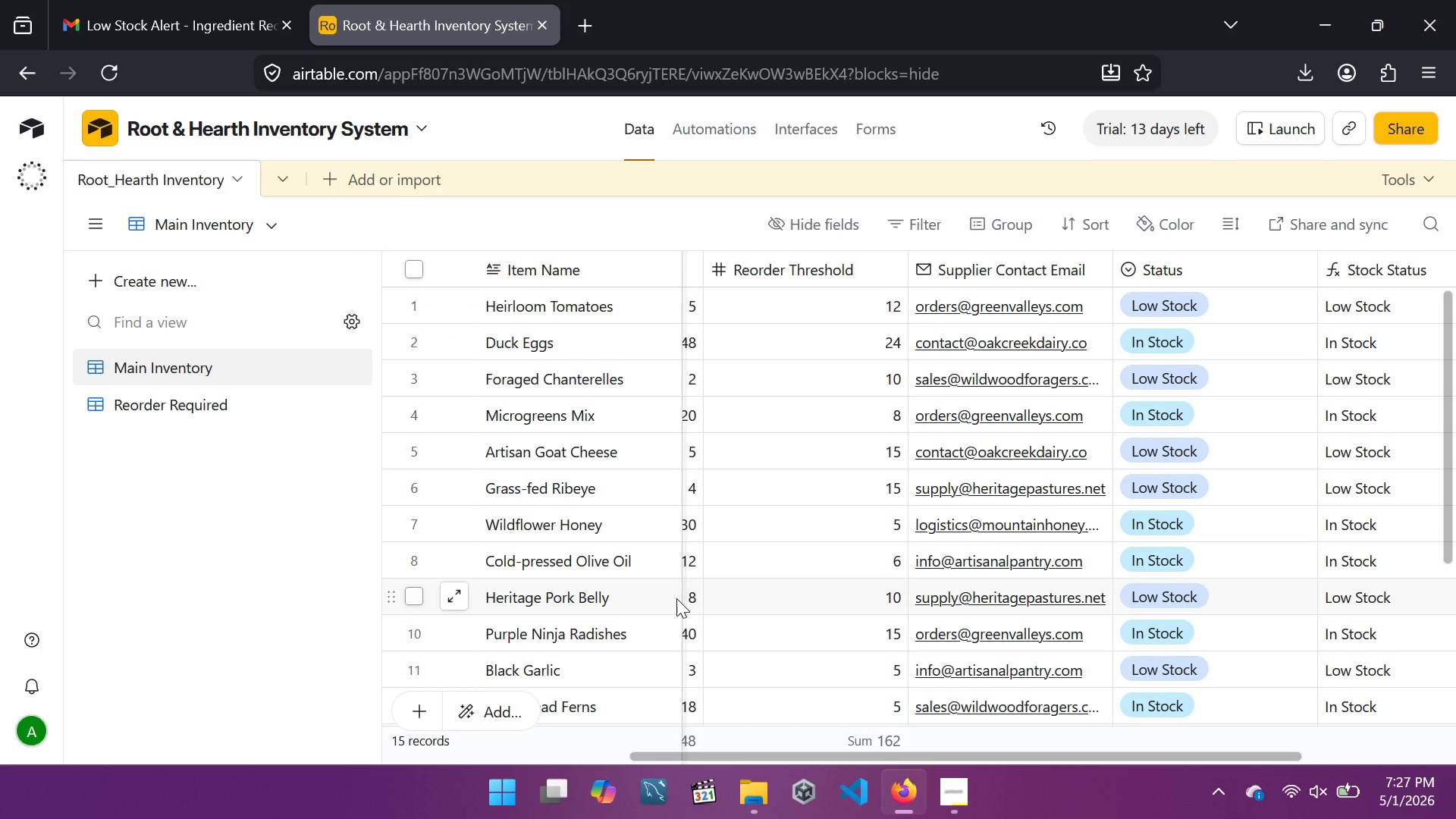 
mouse_move([931, 599])
 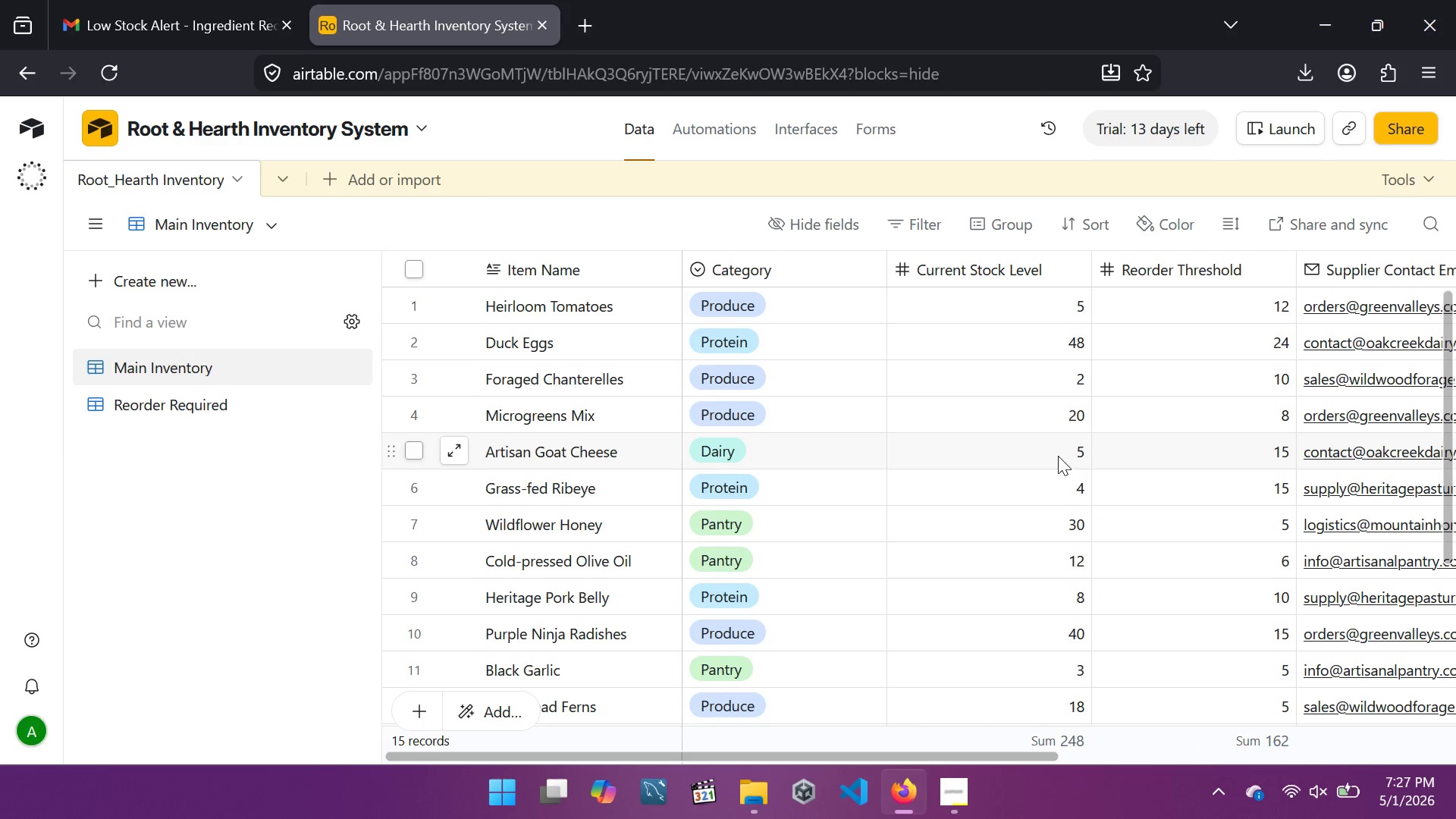 
double_click([1062, 456])
 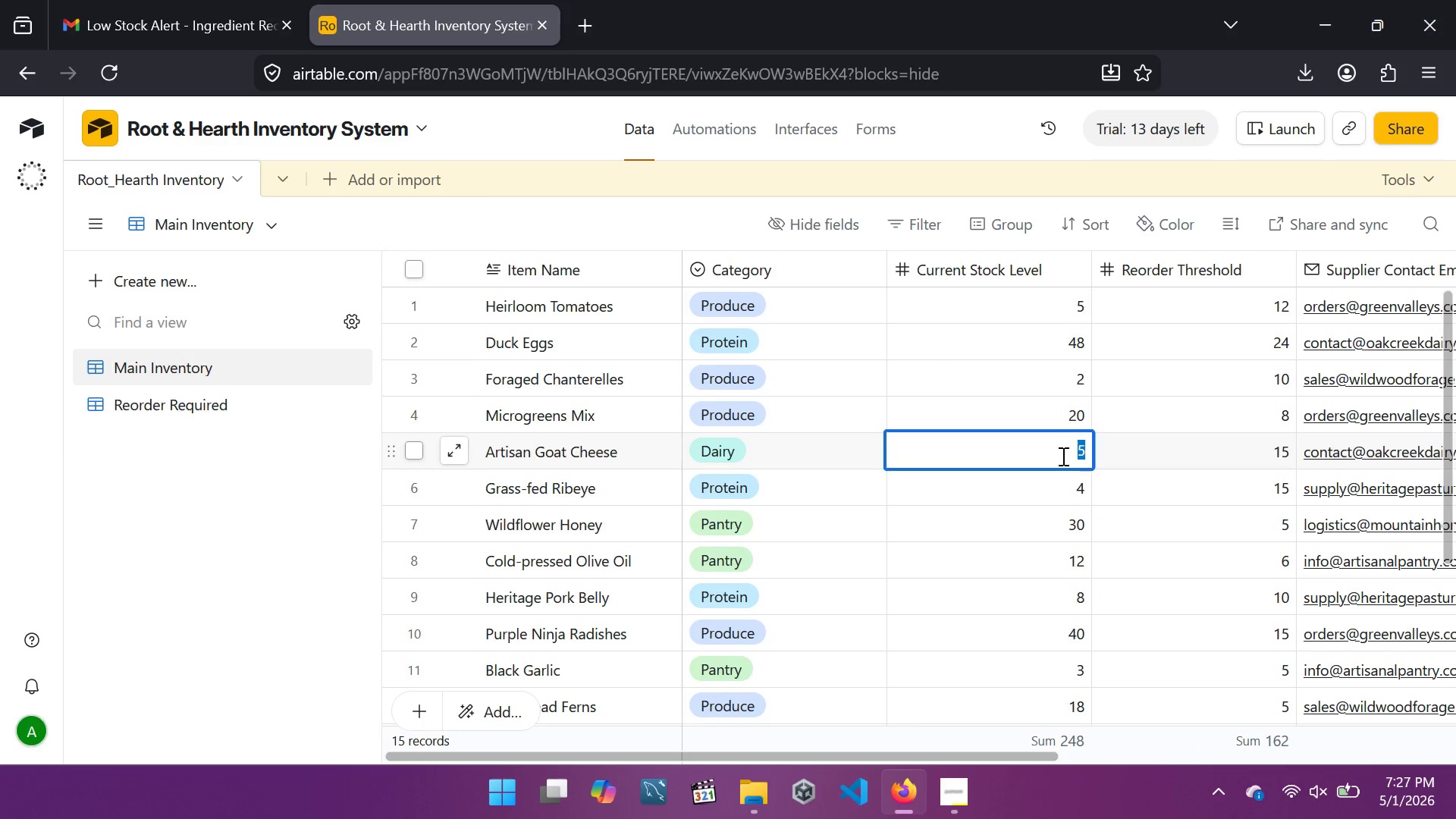 
triple_click([1062, 456])
 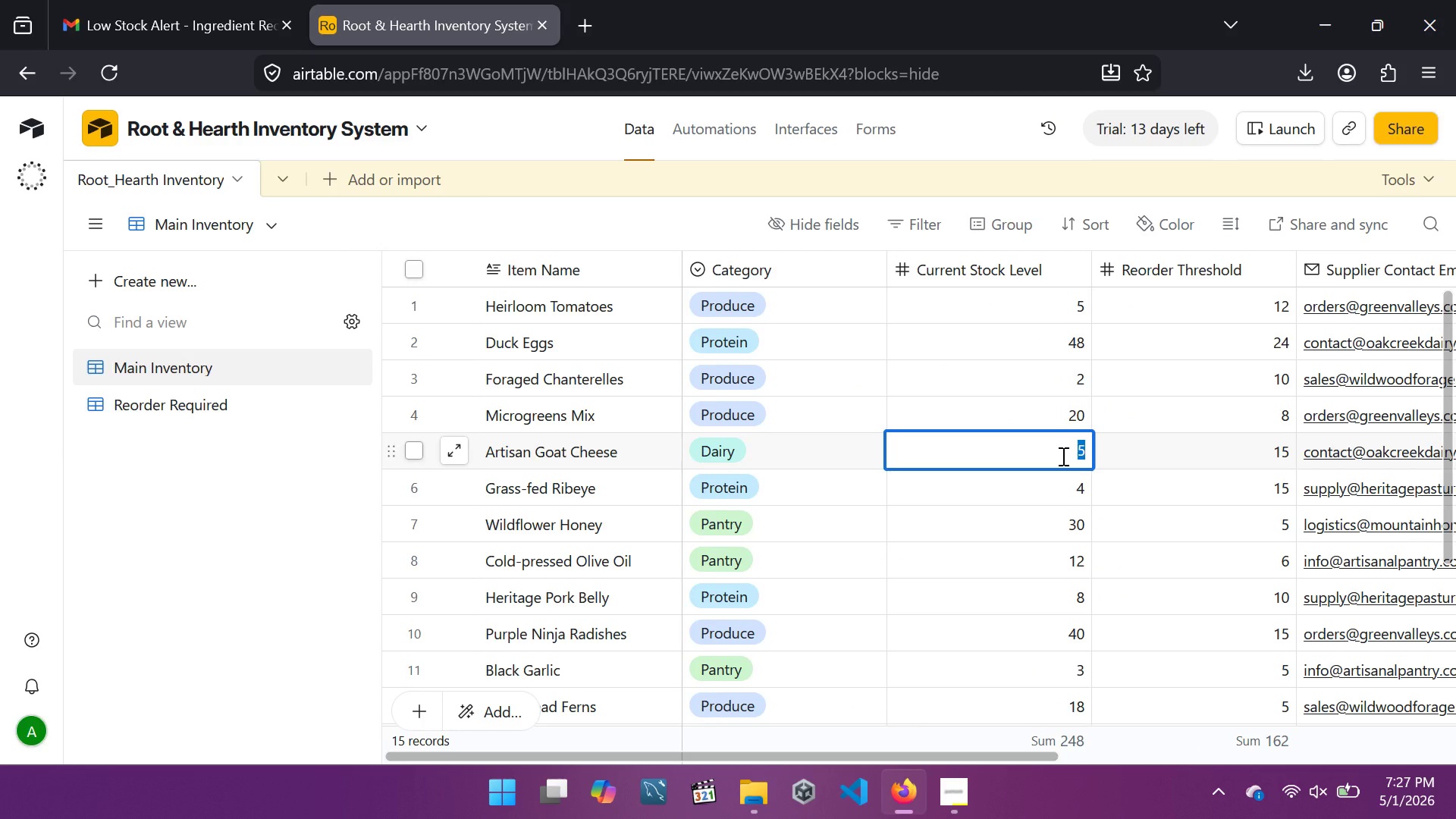 
key(ArrowLeft)
 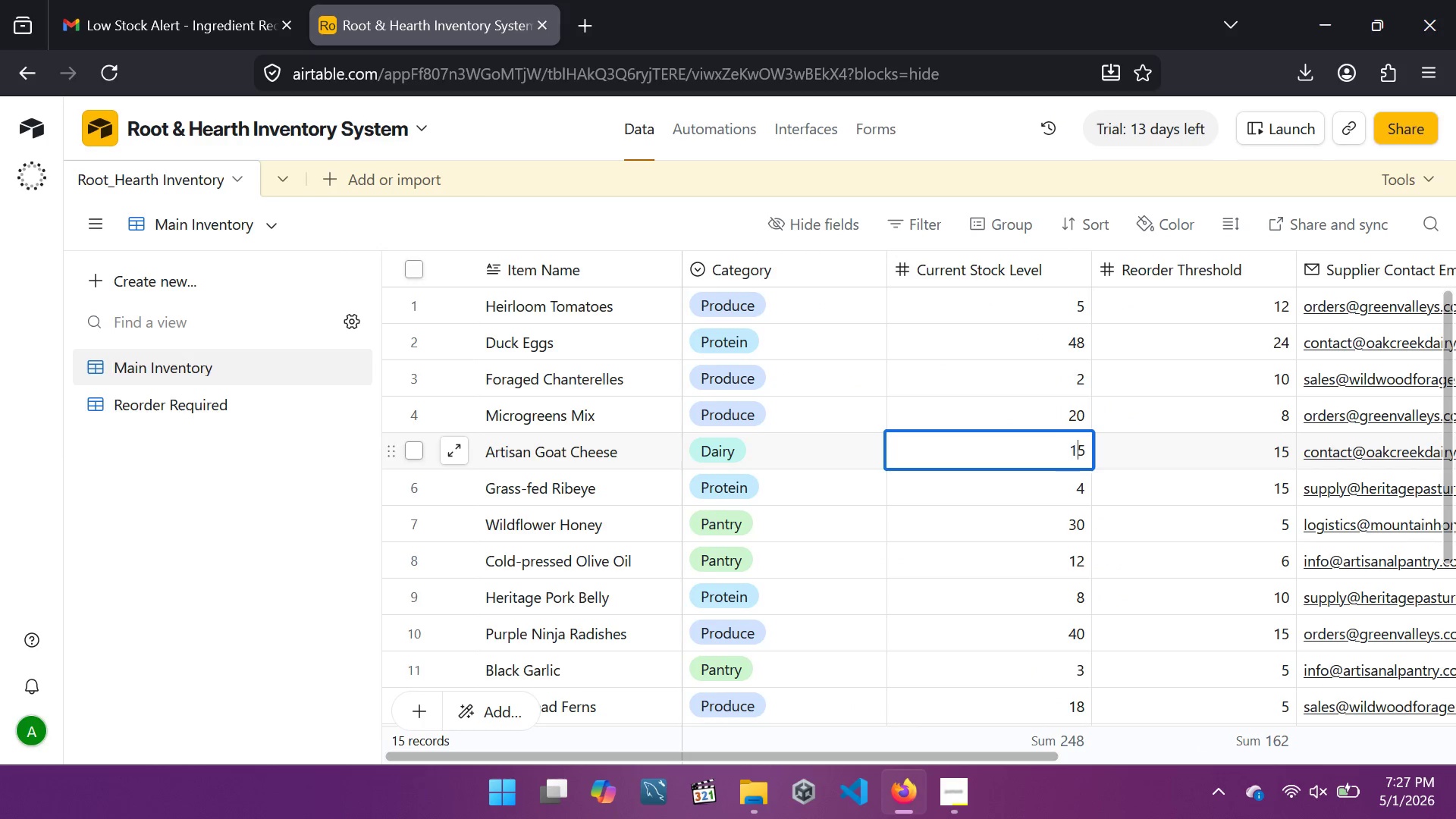 
key(1)
 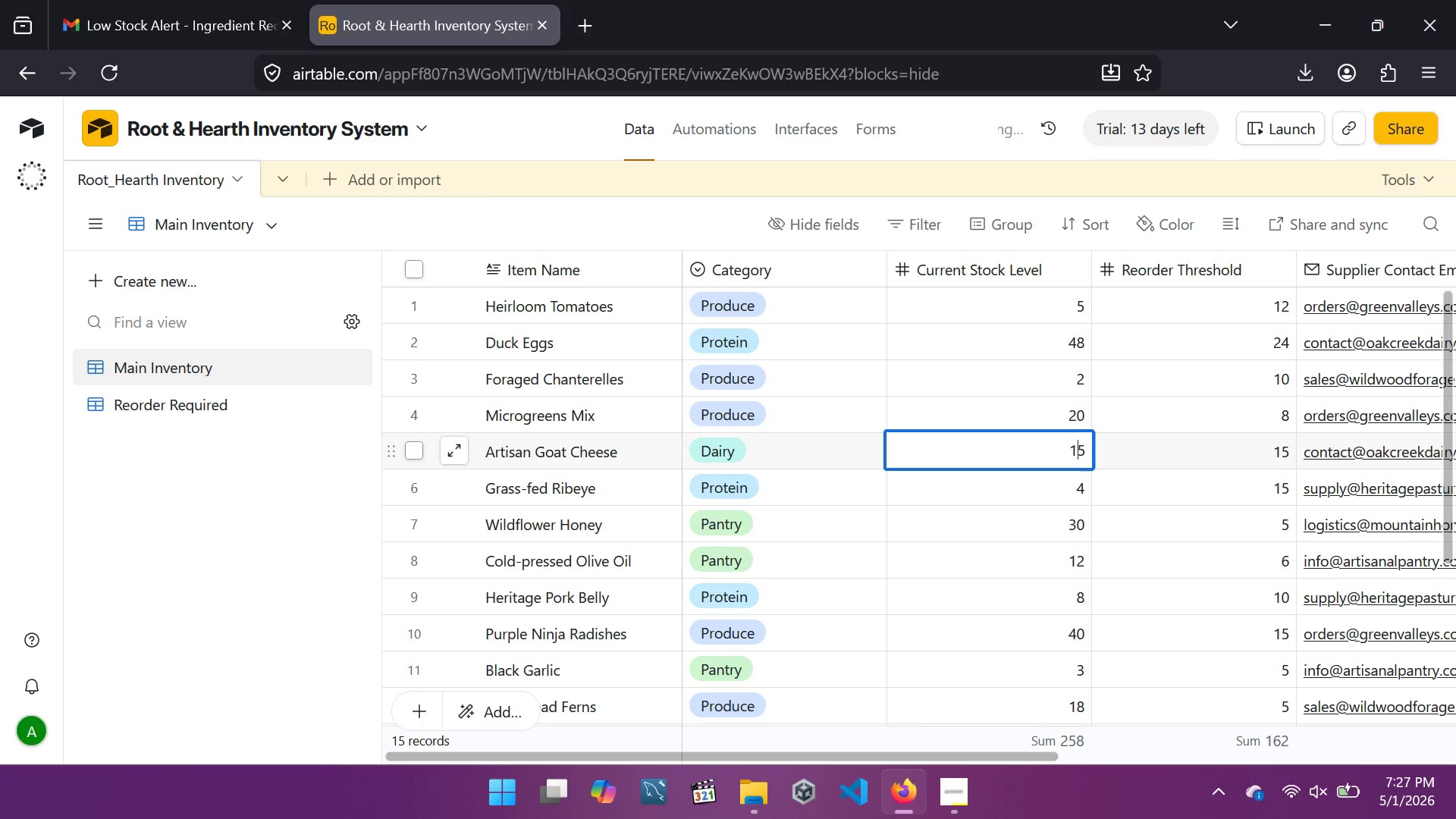 
key(ArrowRight)
 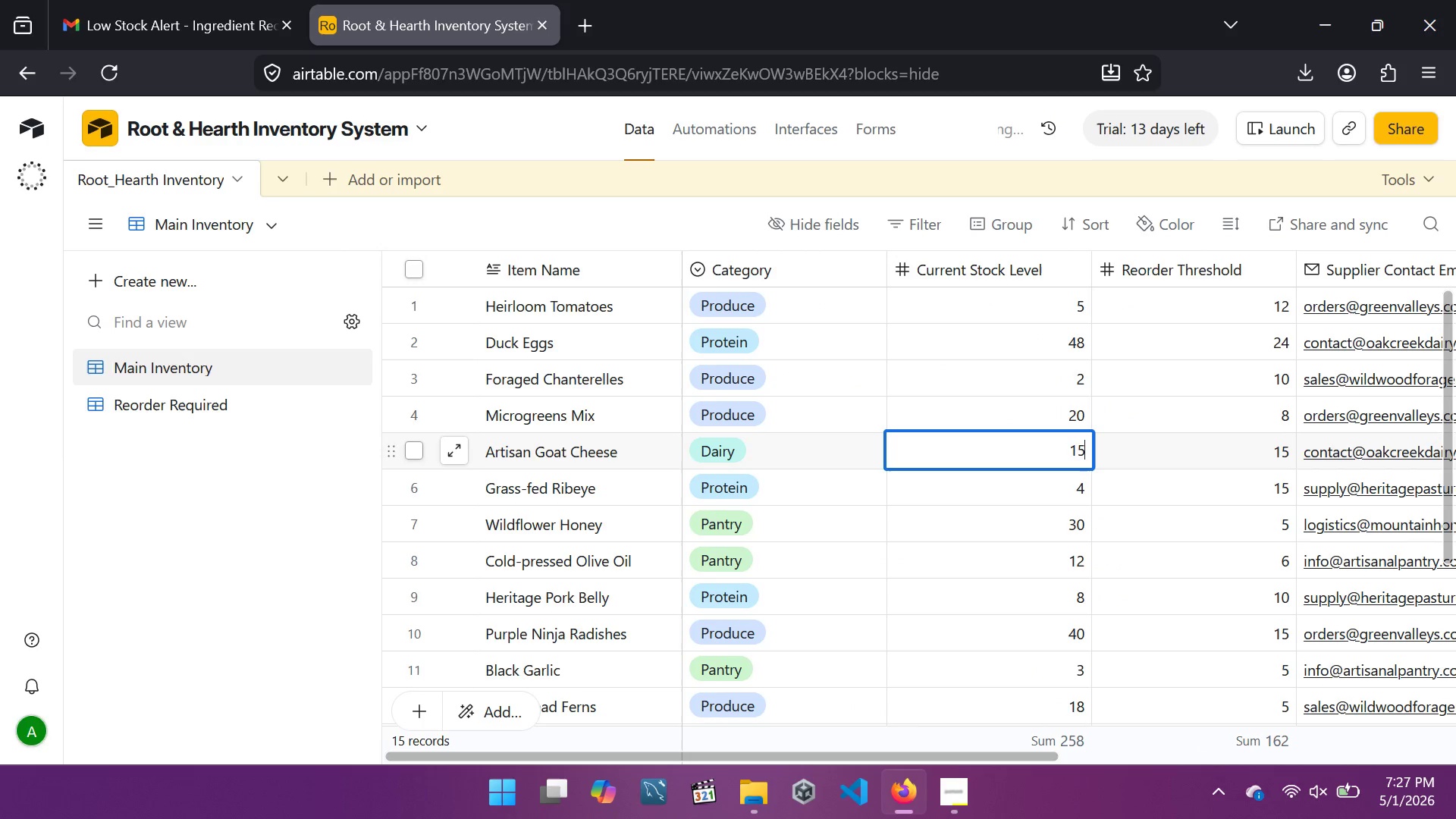 
key(ArrowRight)
 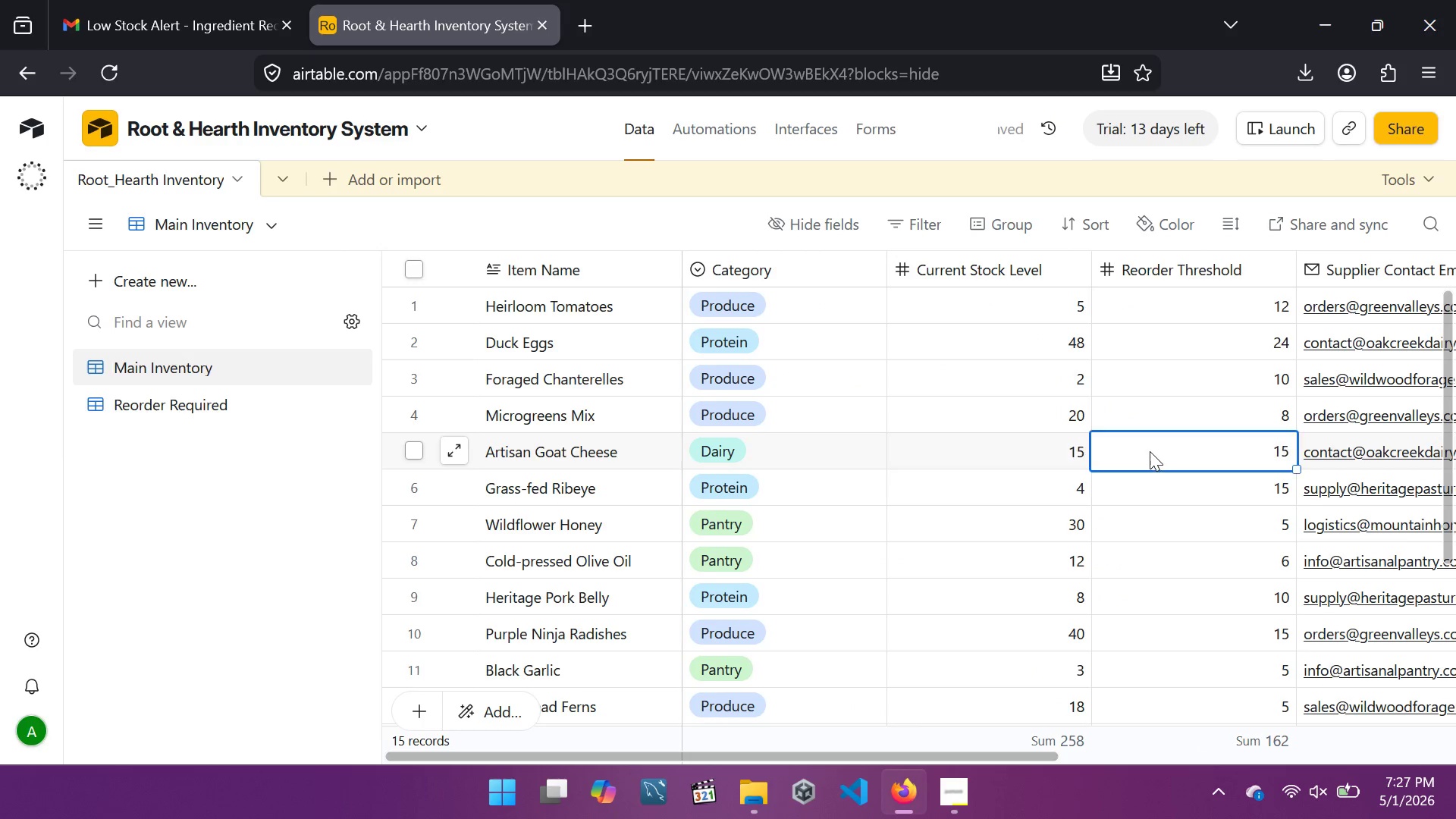 
double_click([1150, 451])
 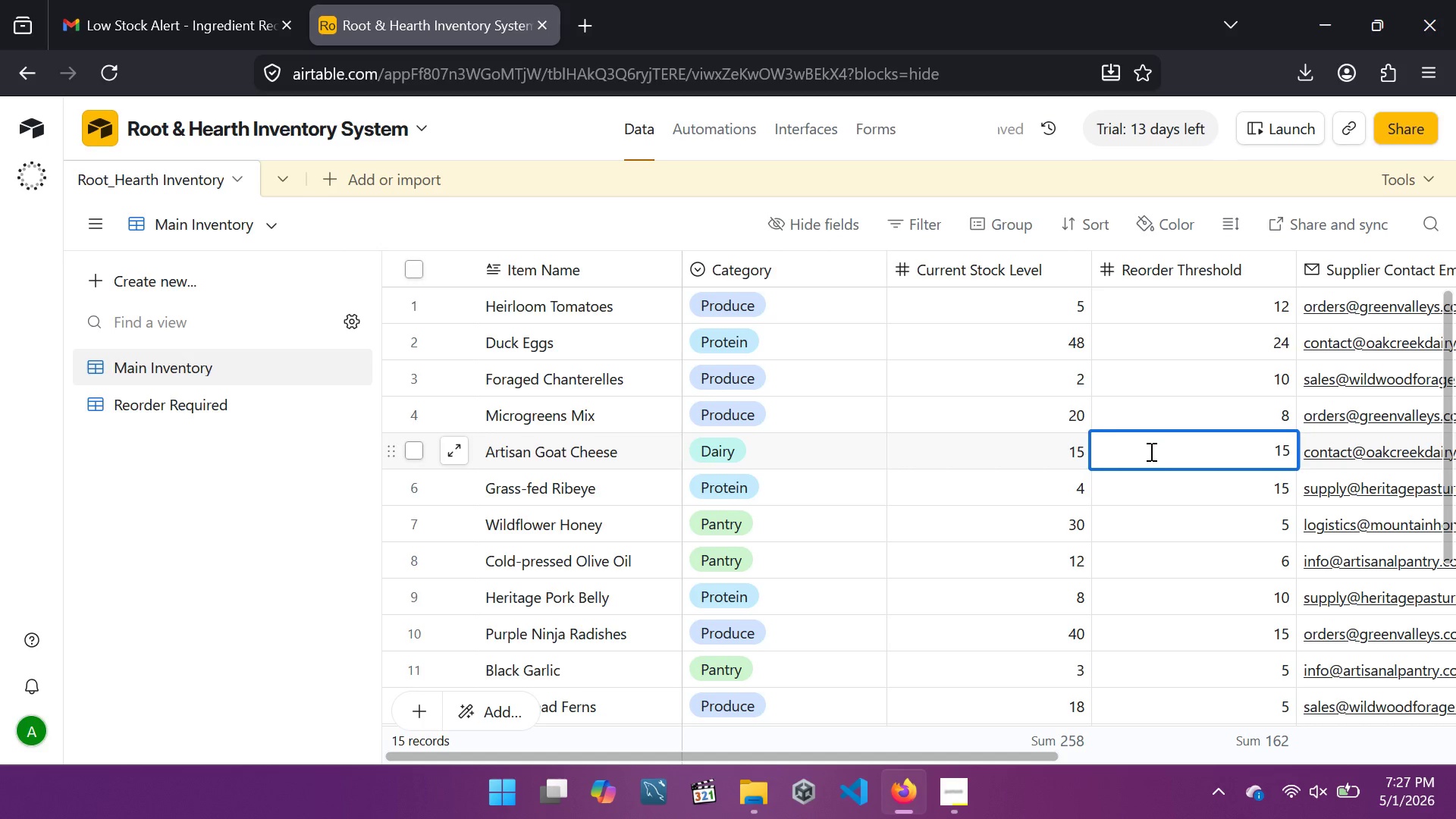 
key(ArrowLeft)
 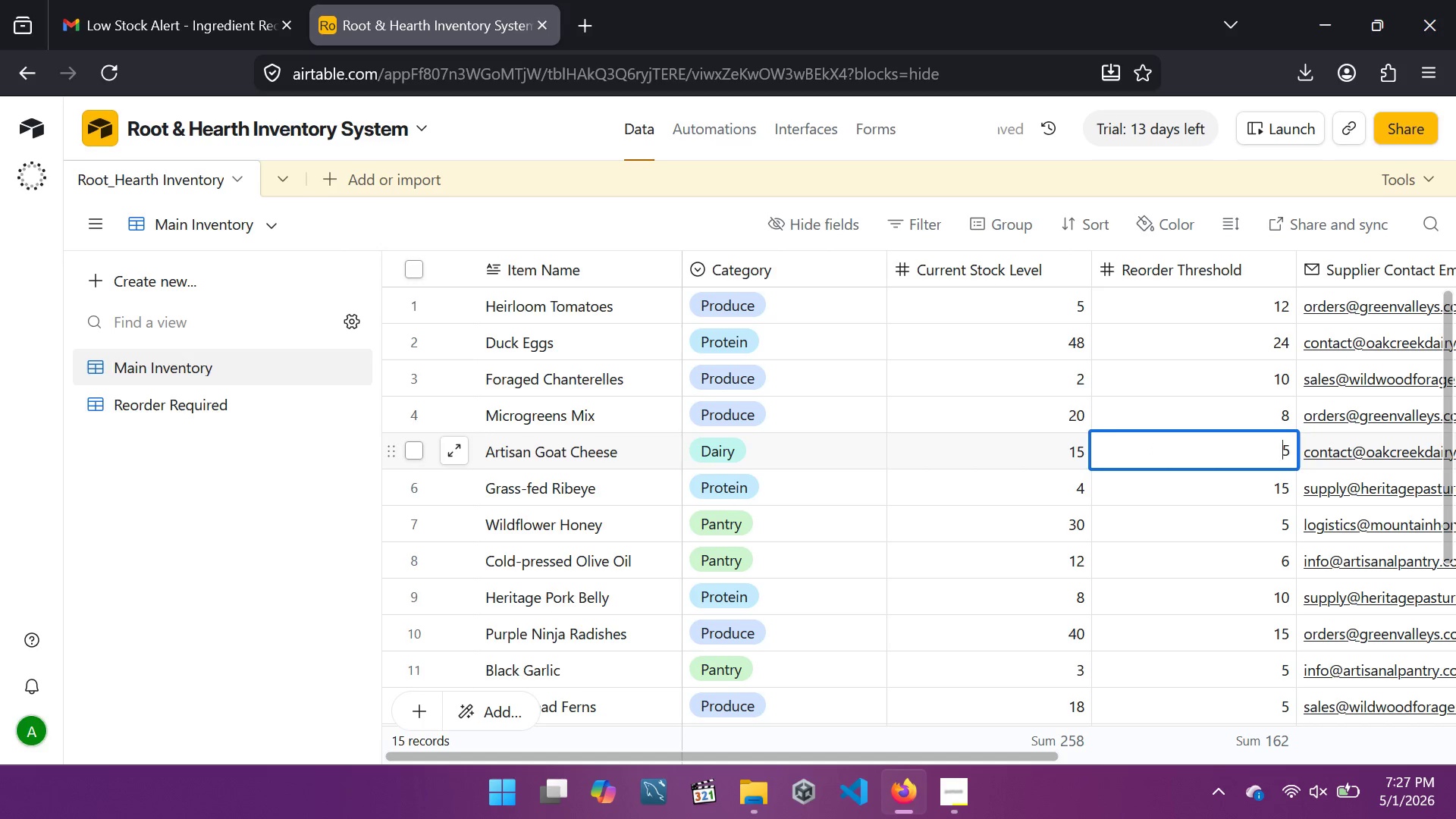 
key(Backspace)
 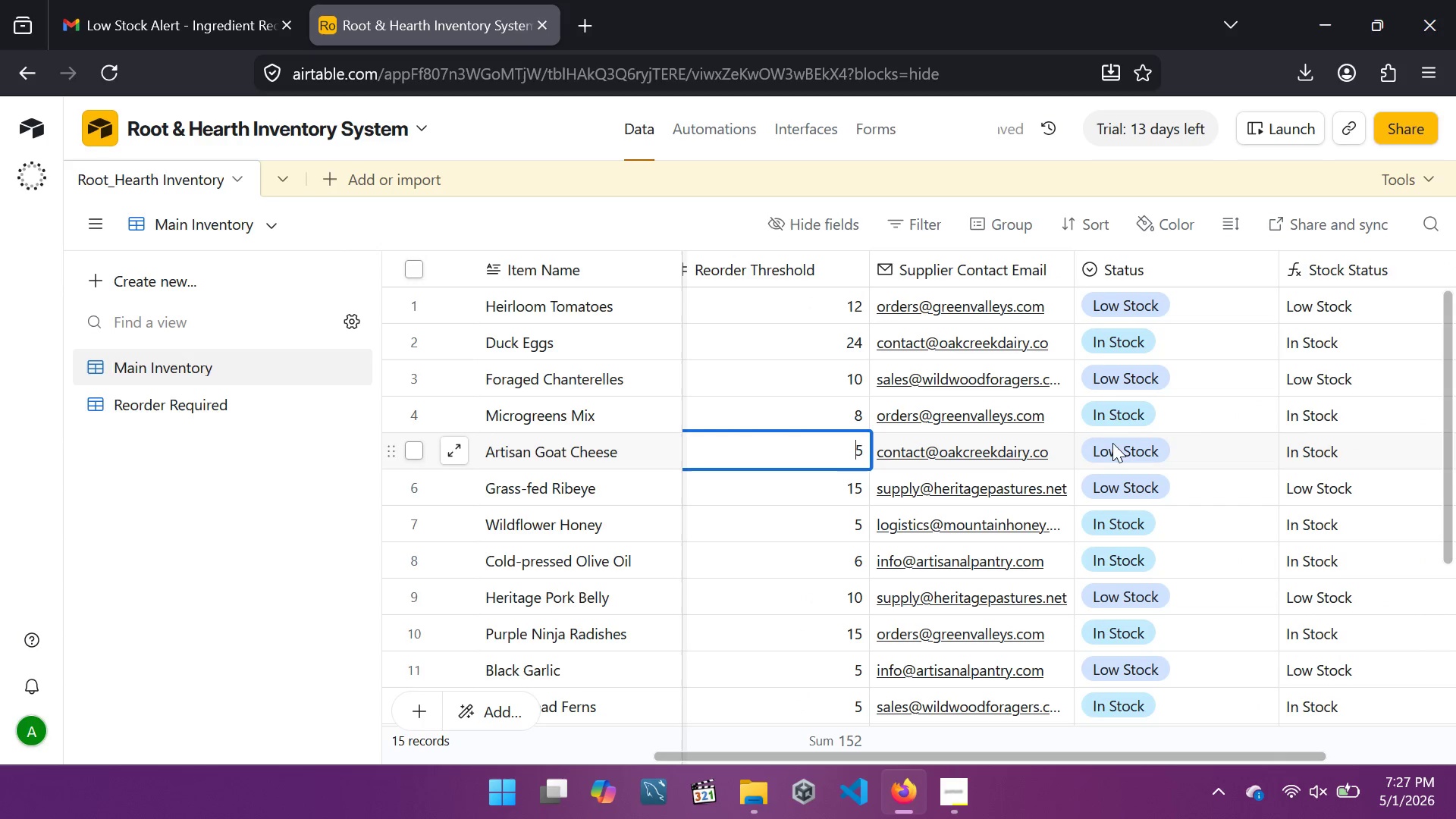 
left_click([1120, 438])
 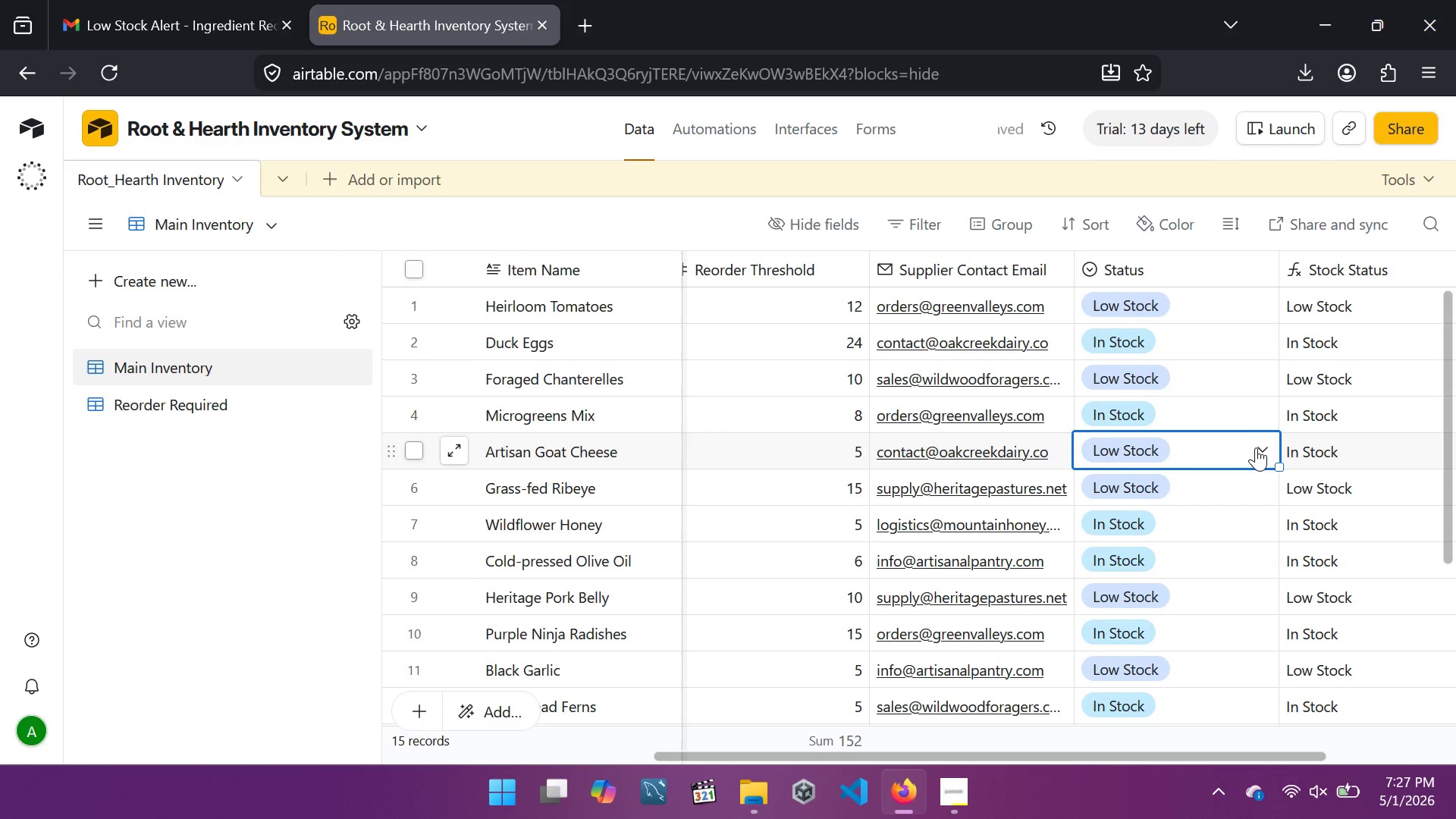 
left_click([1256, 448])
 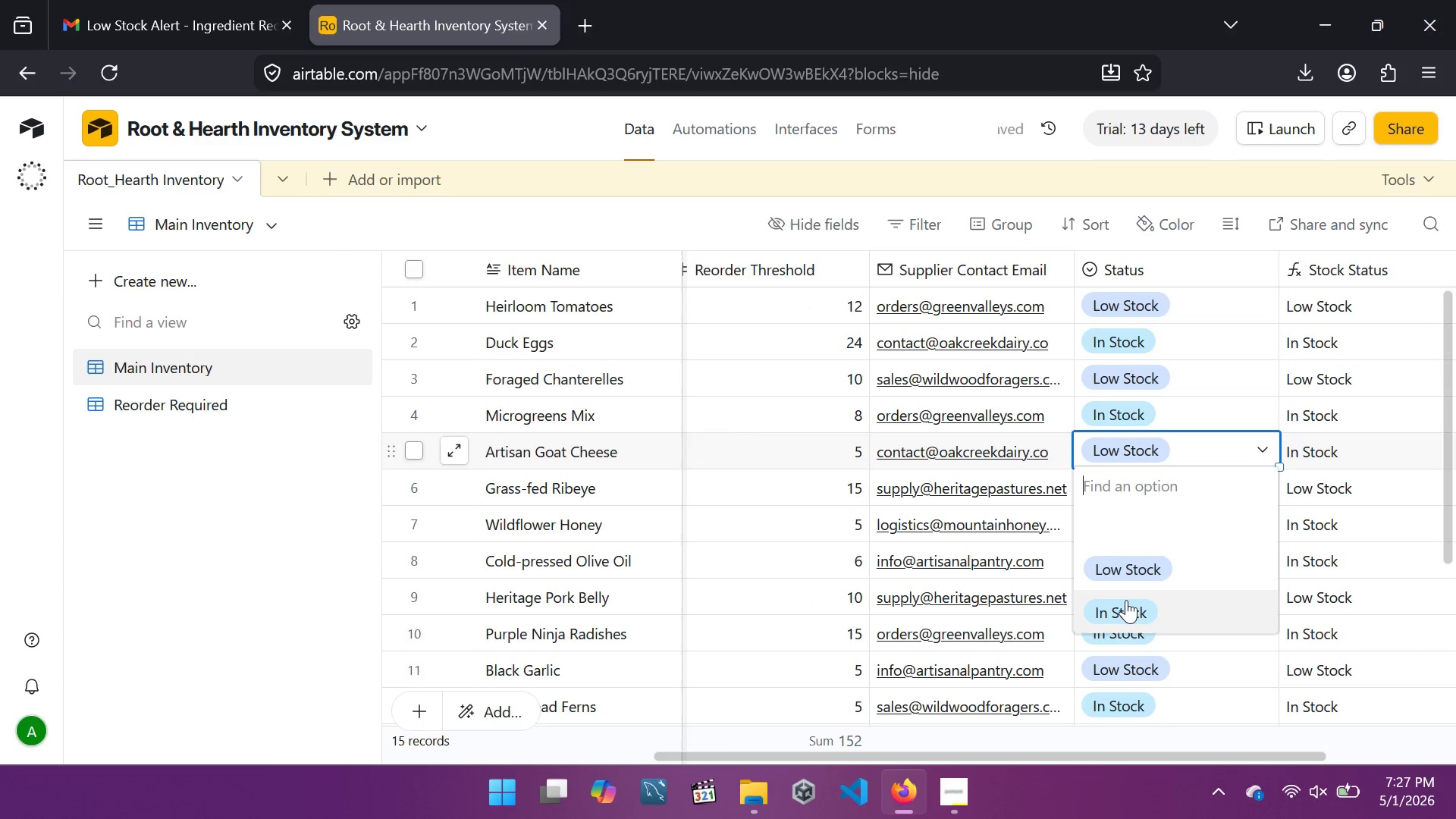 
left_click([1126, 600])
 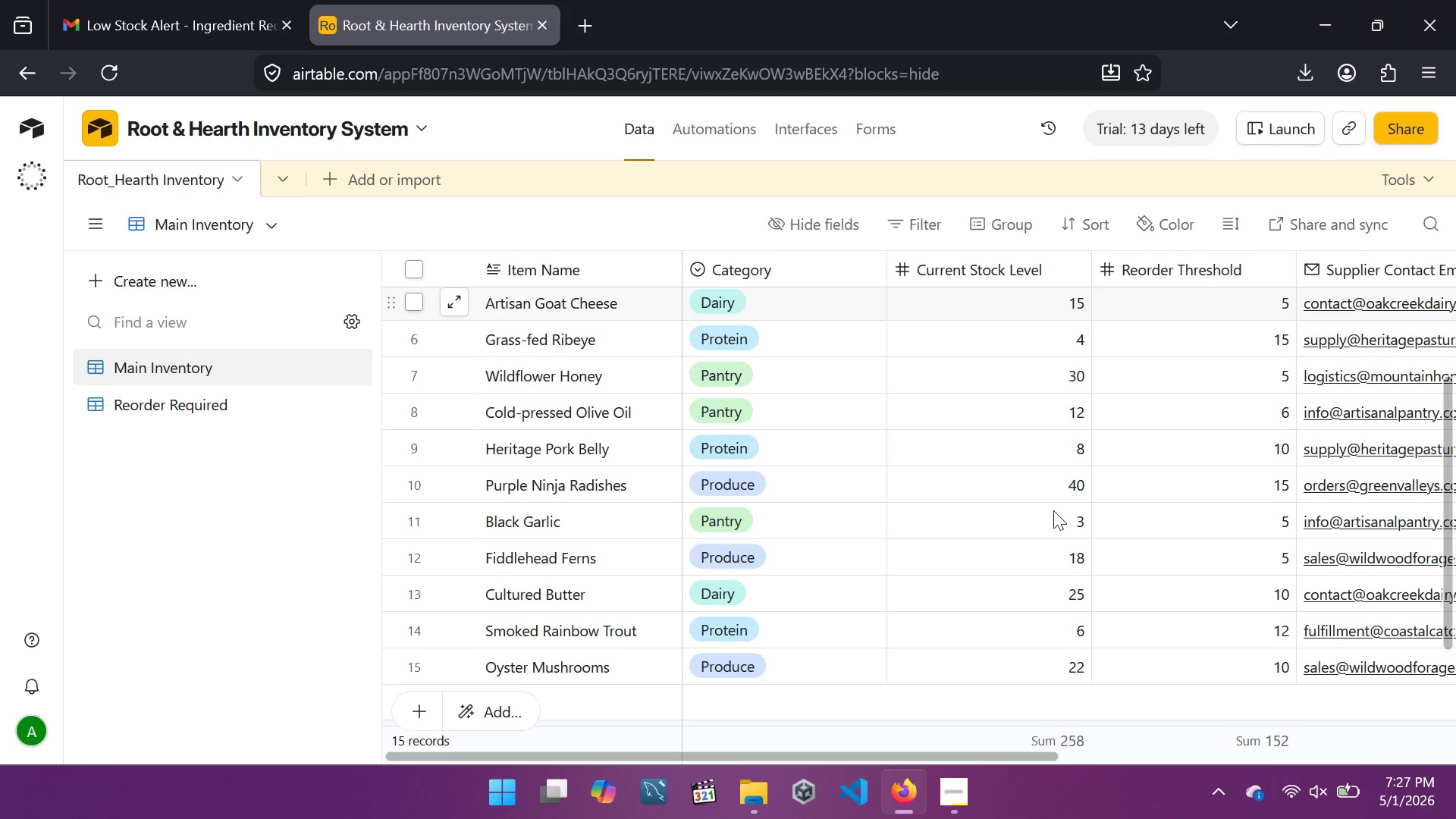 
wait(22.72)
 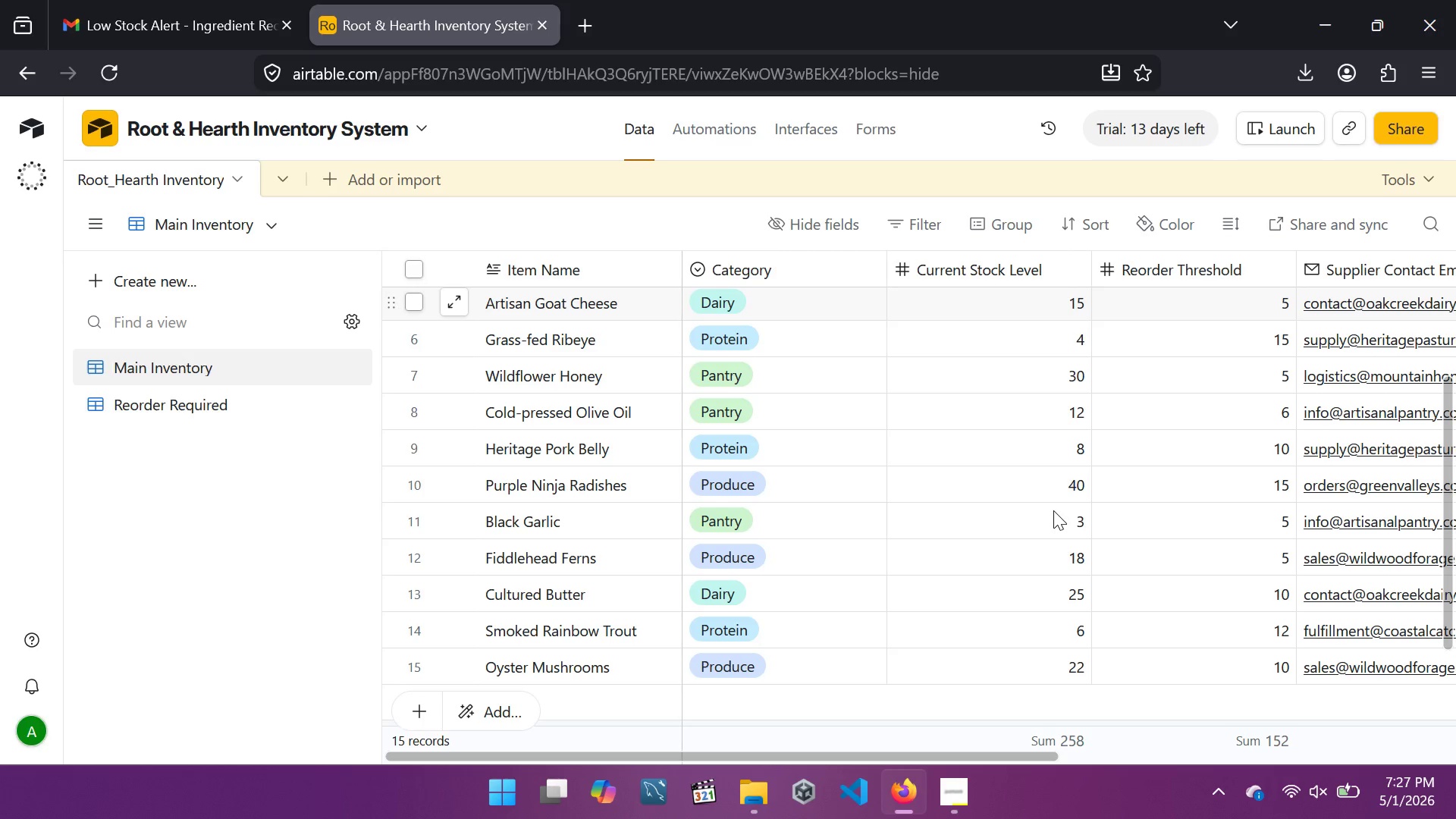 
double_click([1061, 504])
 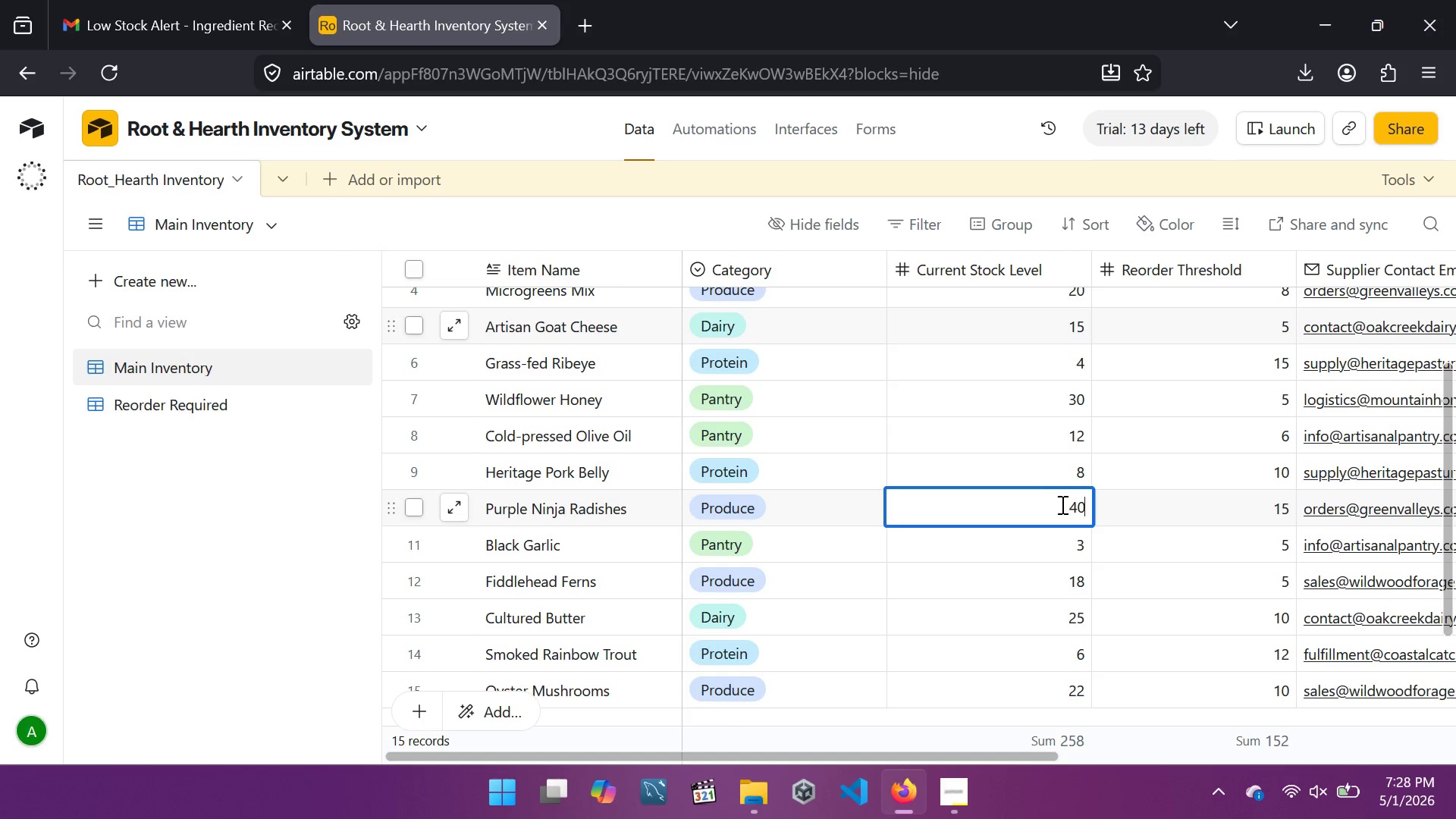 
wait(5.91)
 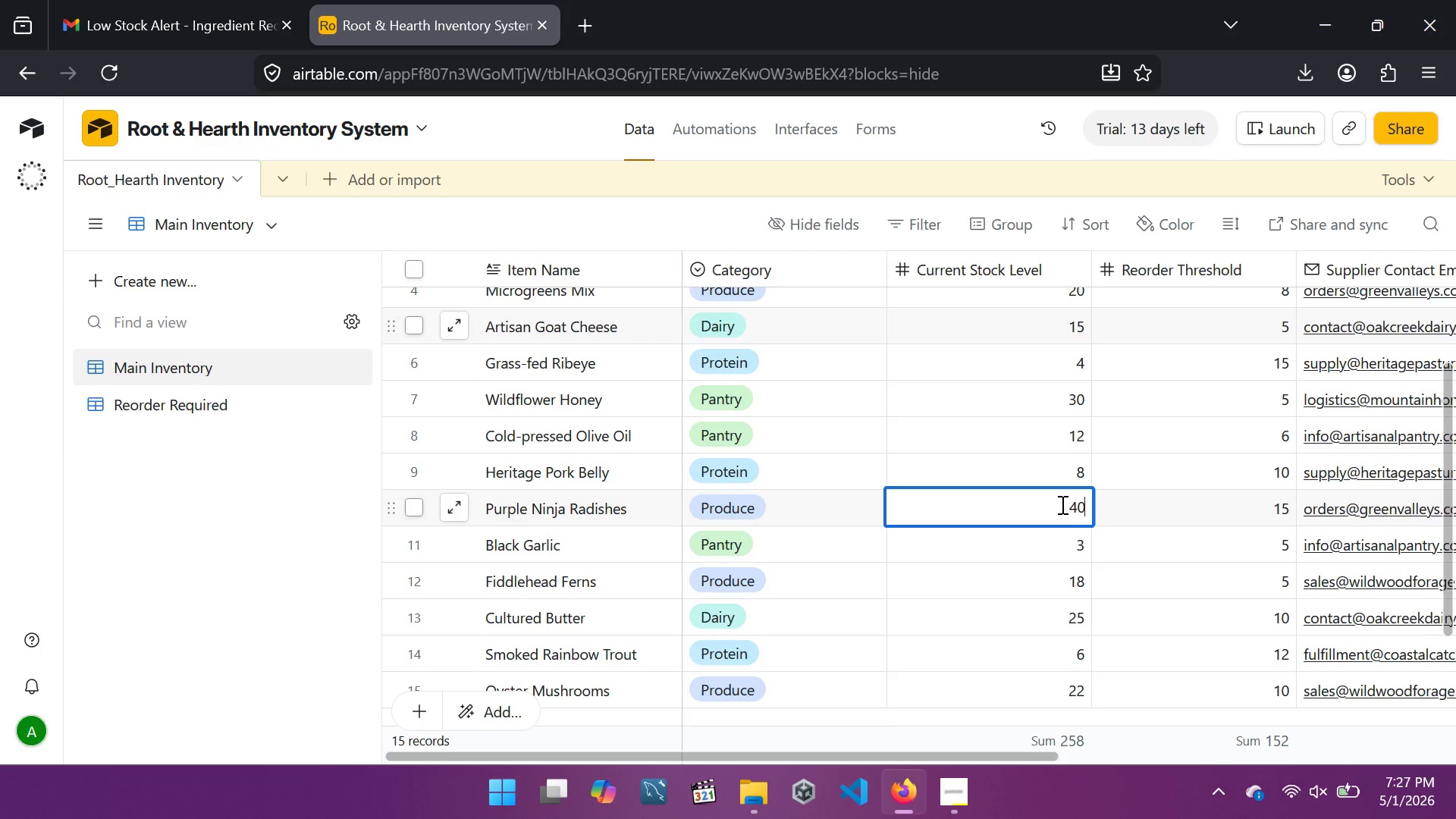 
double_click([1213, 517])
 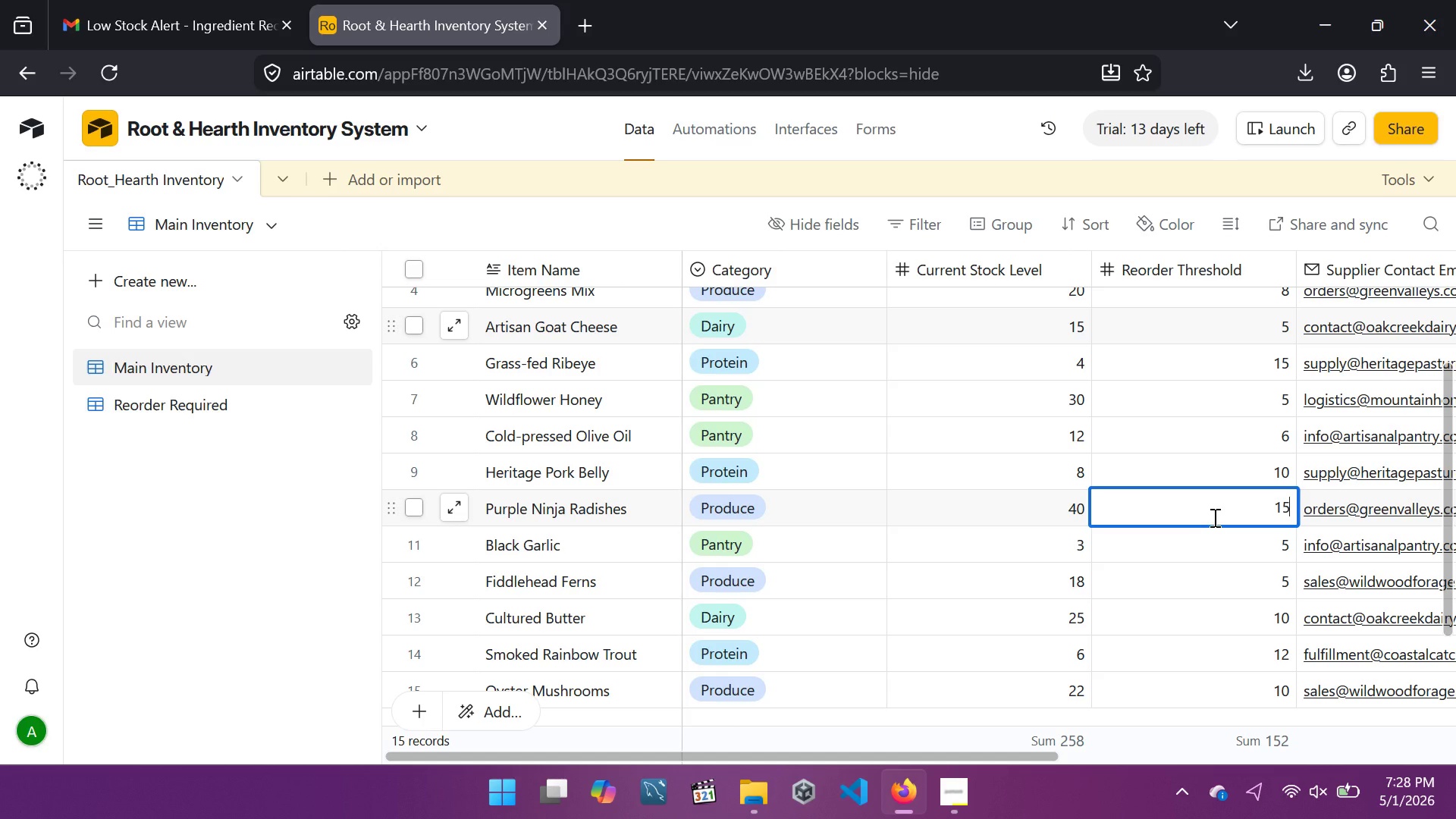 
key(Backspace)
key(Backspace)
type(50)
 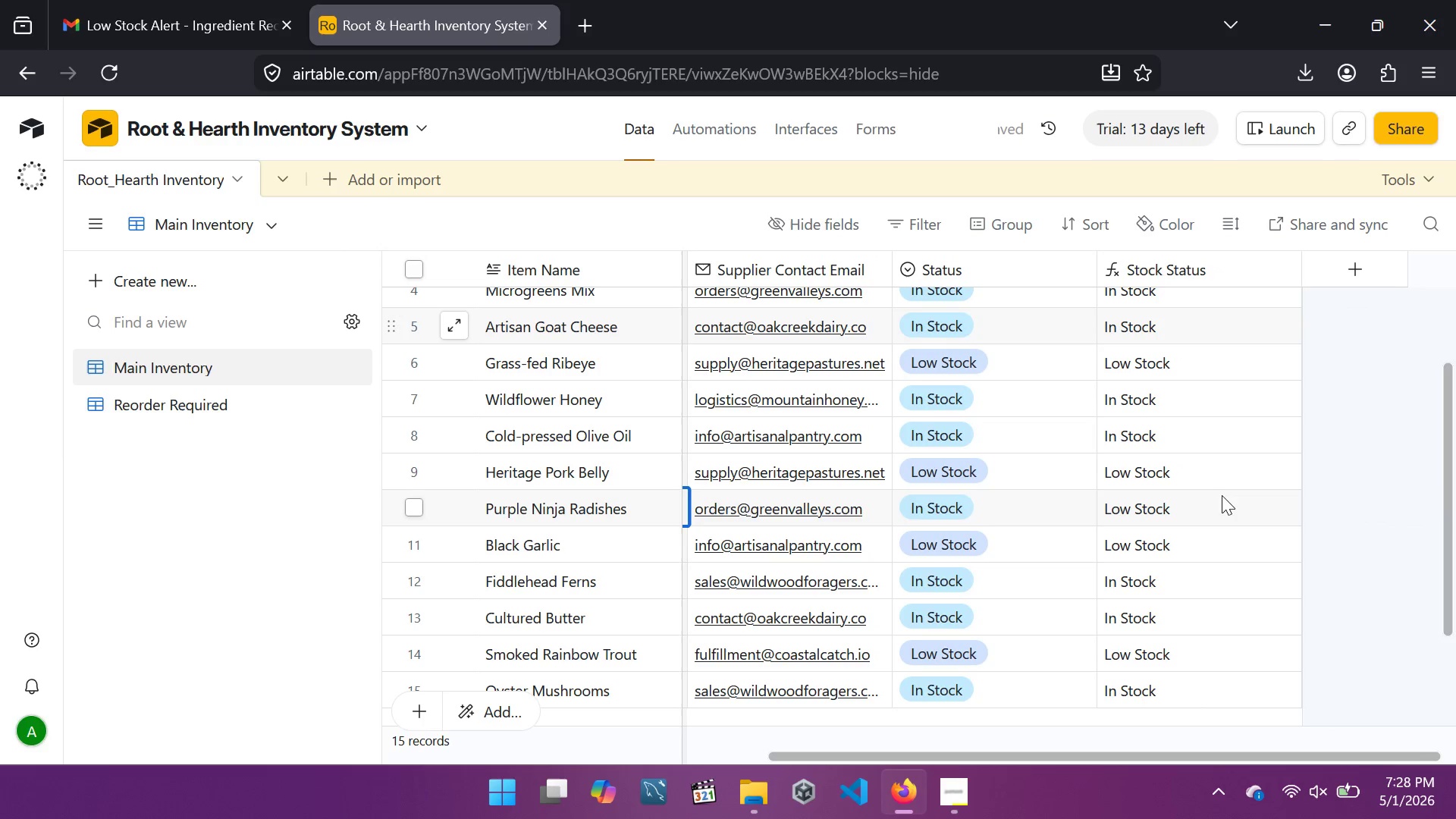 
wait(5.9)
 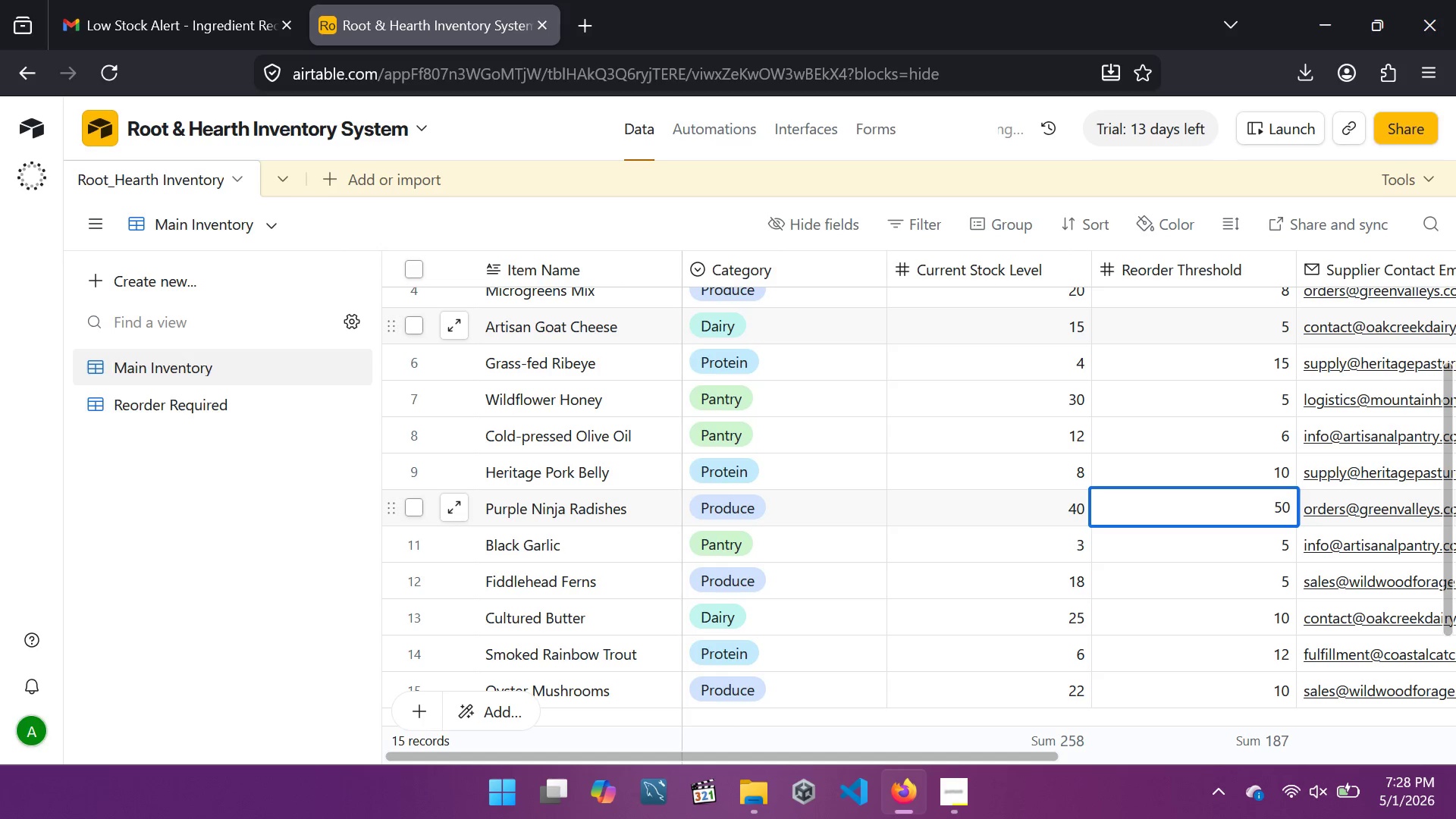 
mouse_move([964, 498])
 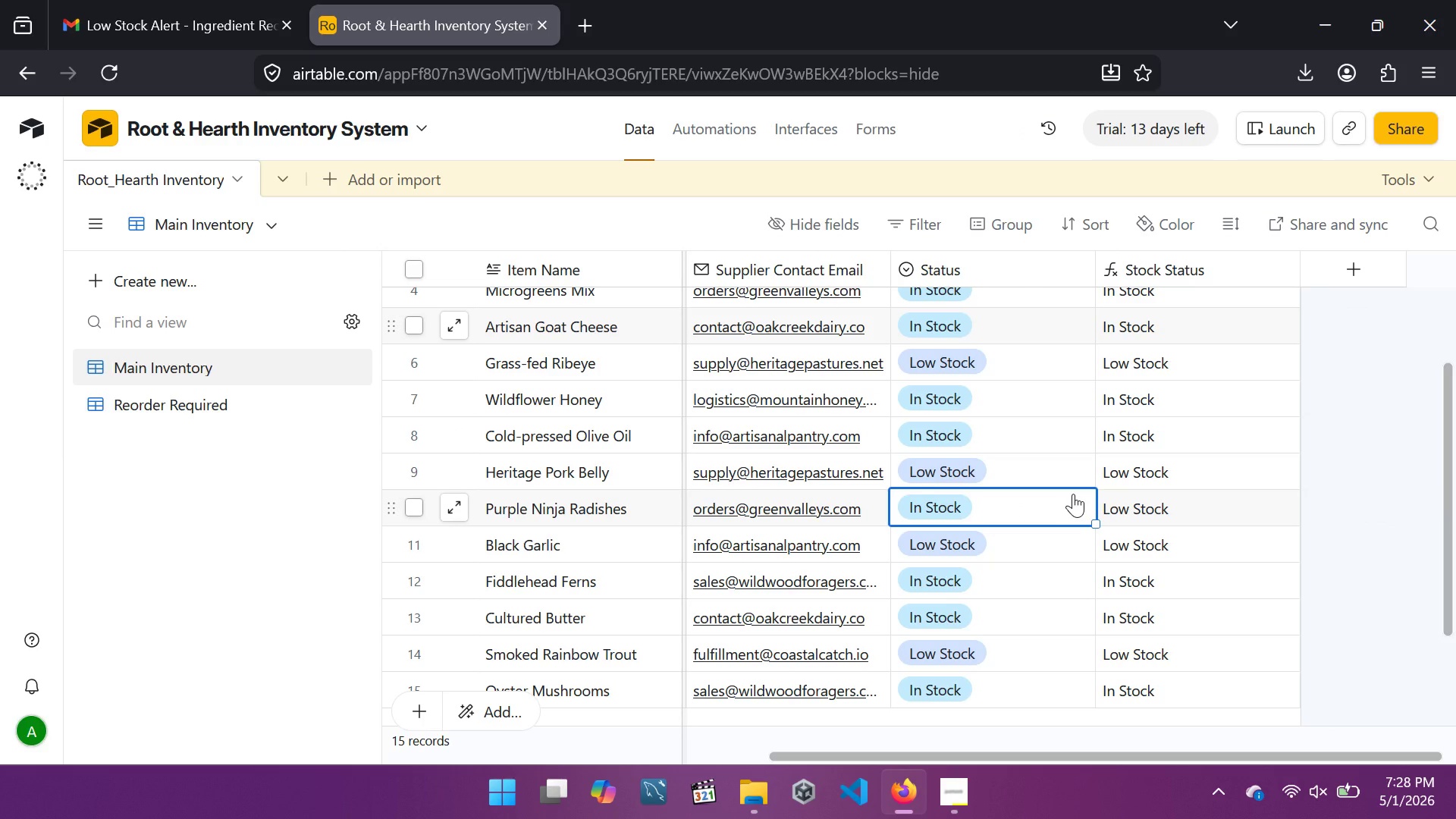 
left_click([1073, 494])
 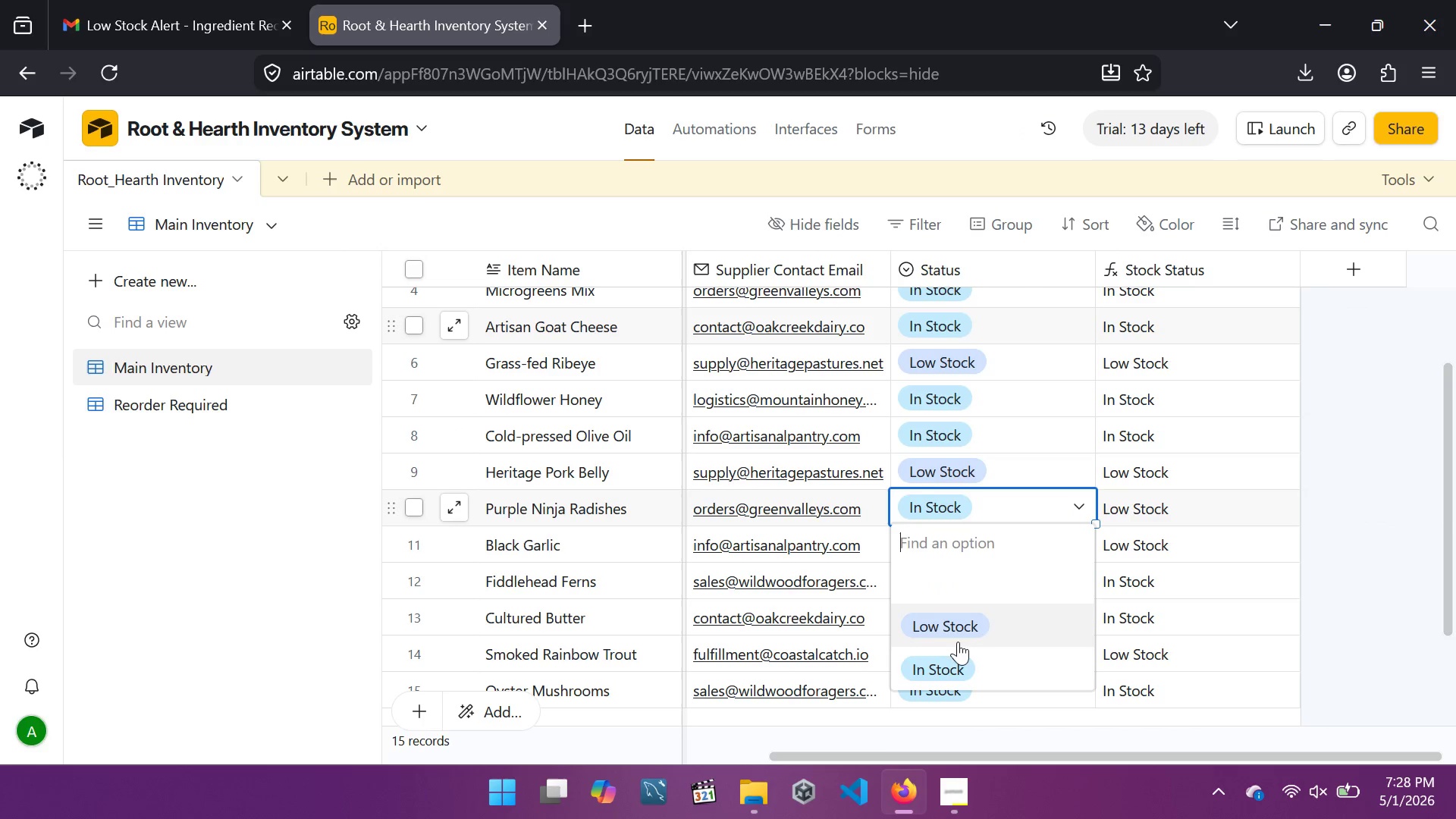 
left_click([958, 632])
 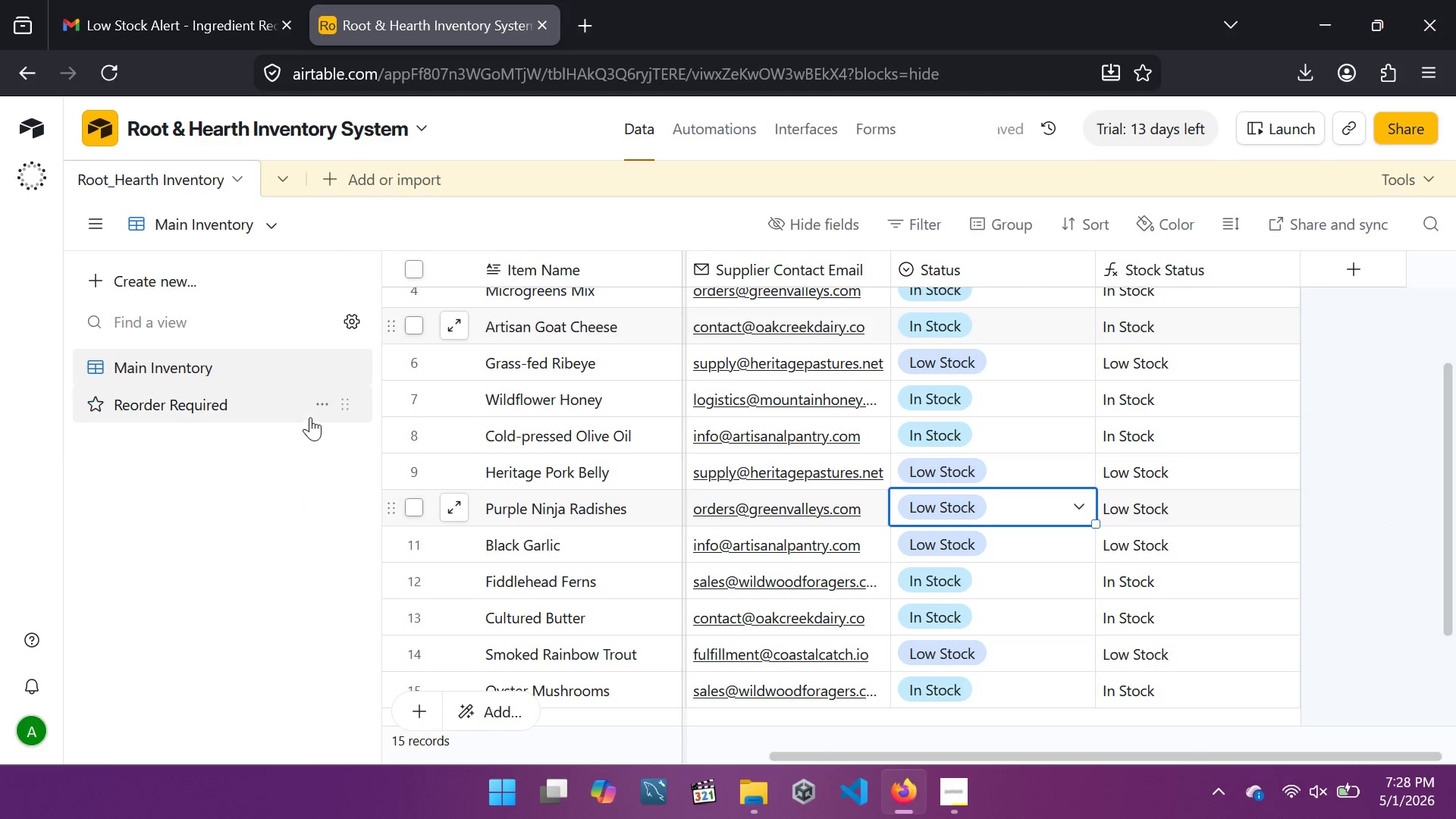 
left_click([309, 414])
 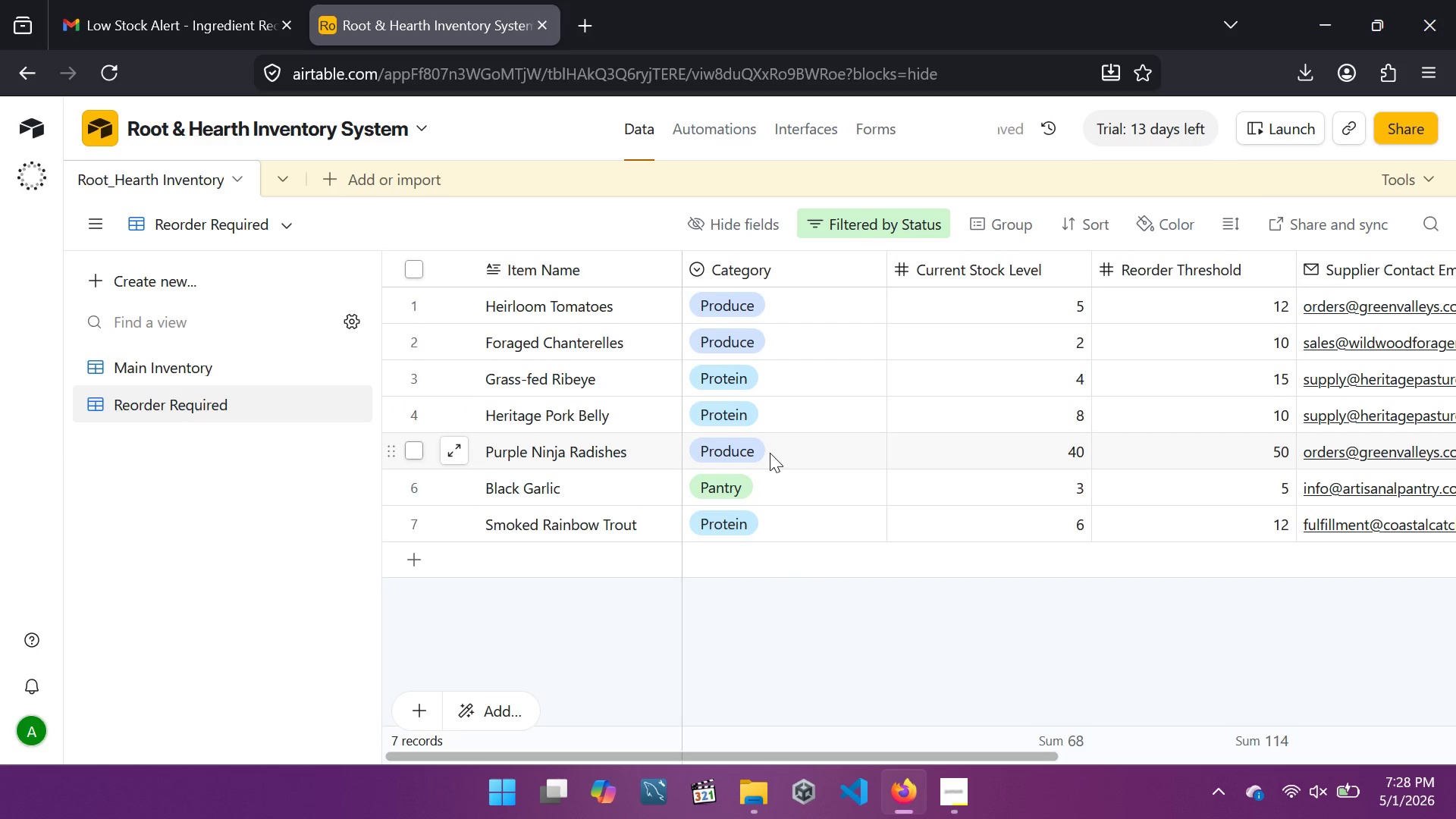 
wait(8.77)
 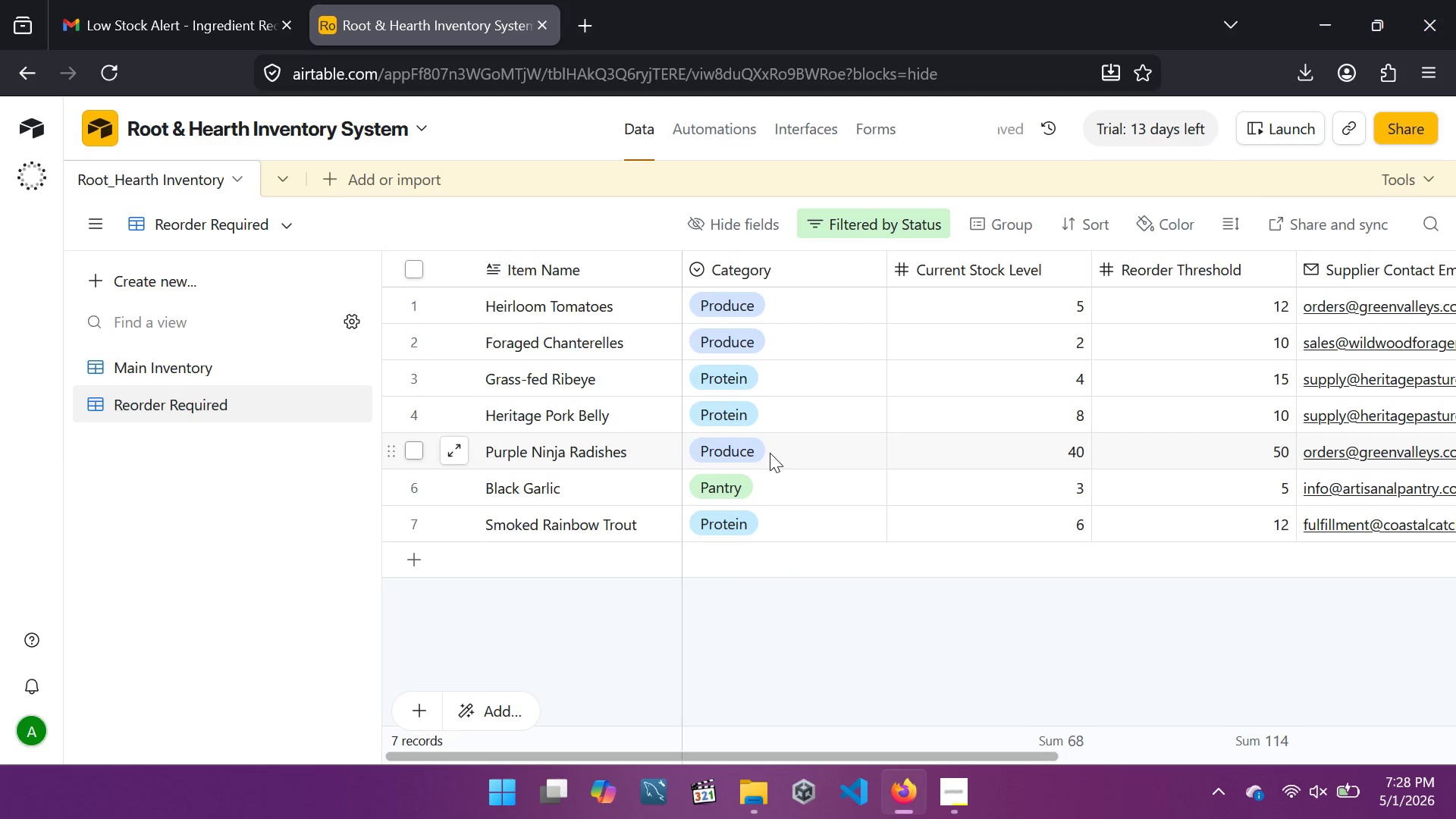 
left_click([686, 118])
 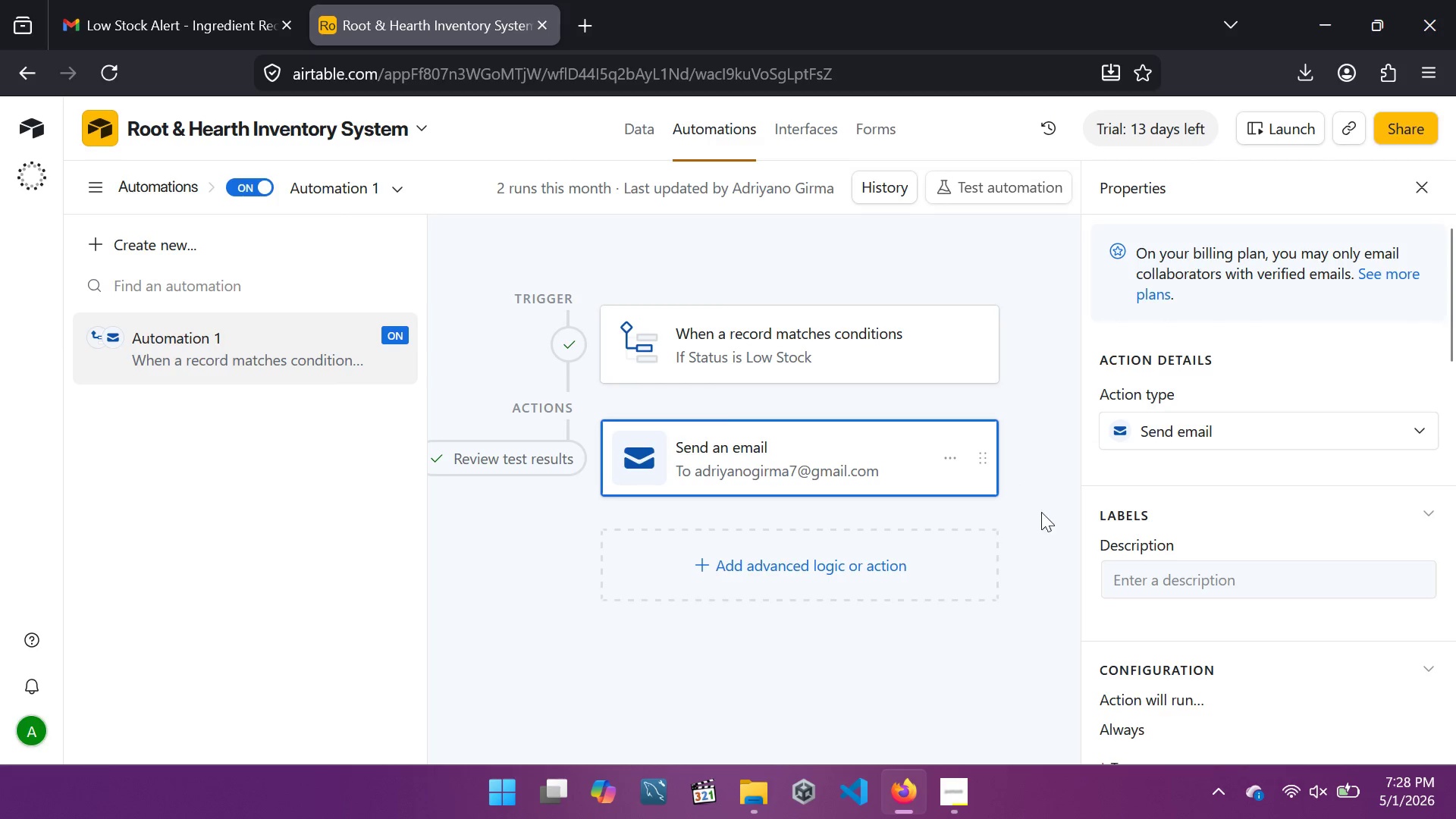 
wait(5.53)
 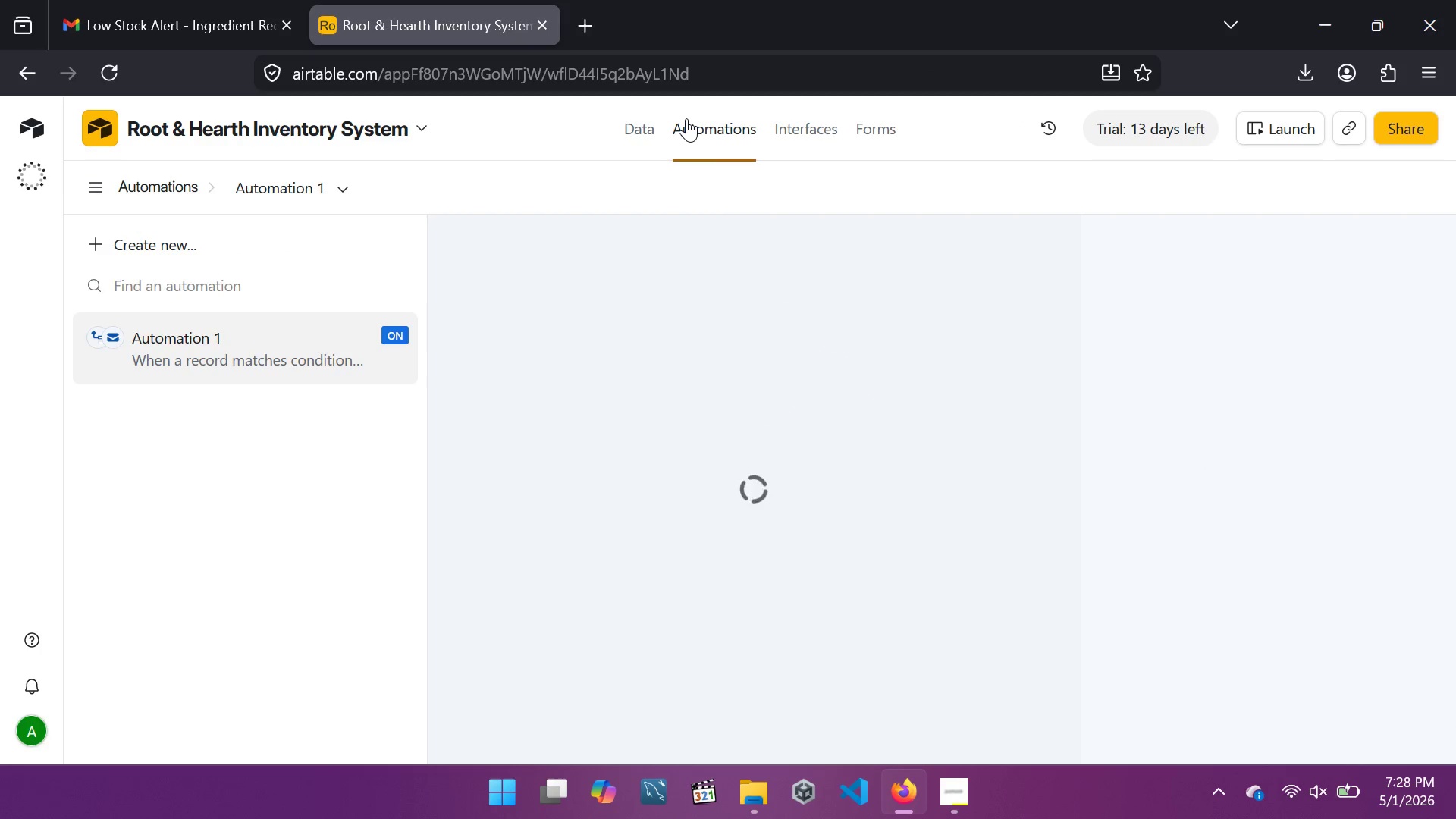 
left_click([209, 0])
 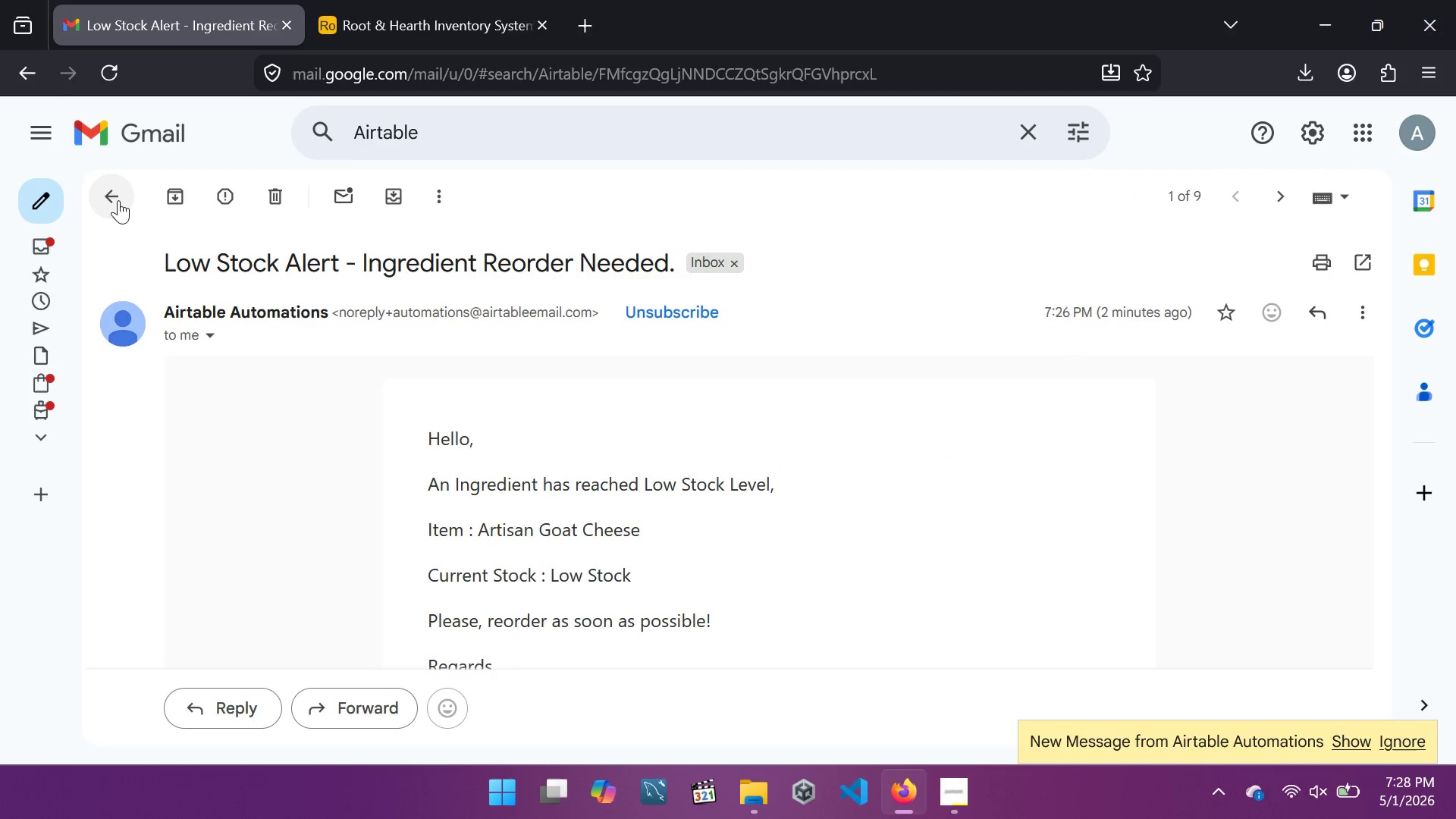 
left_click([118, 200])
 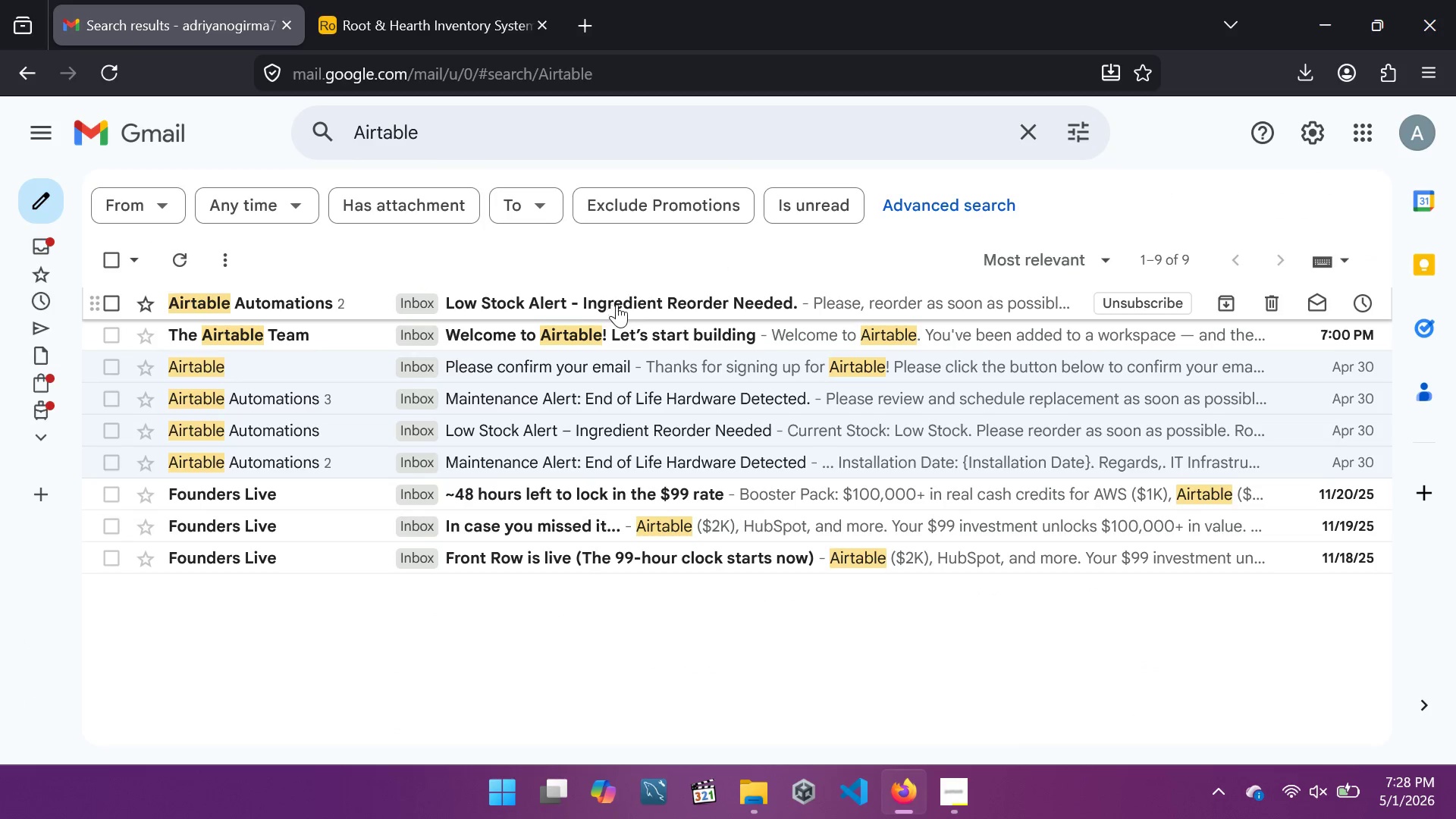 
wait(6.53)
 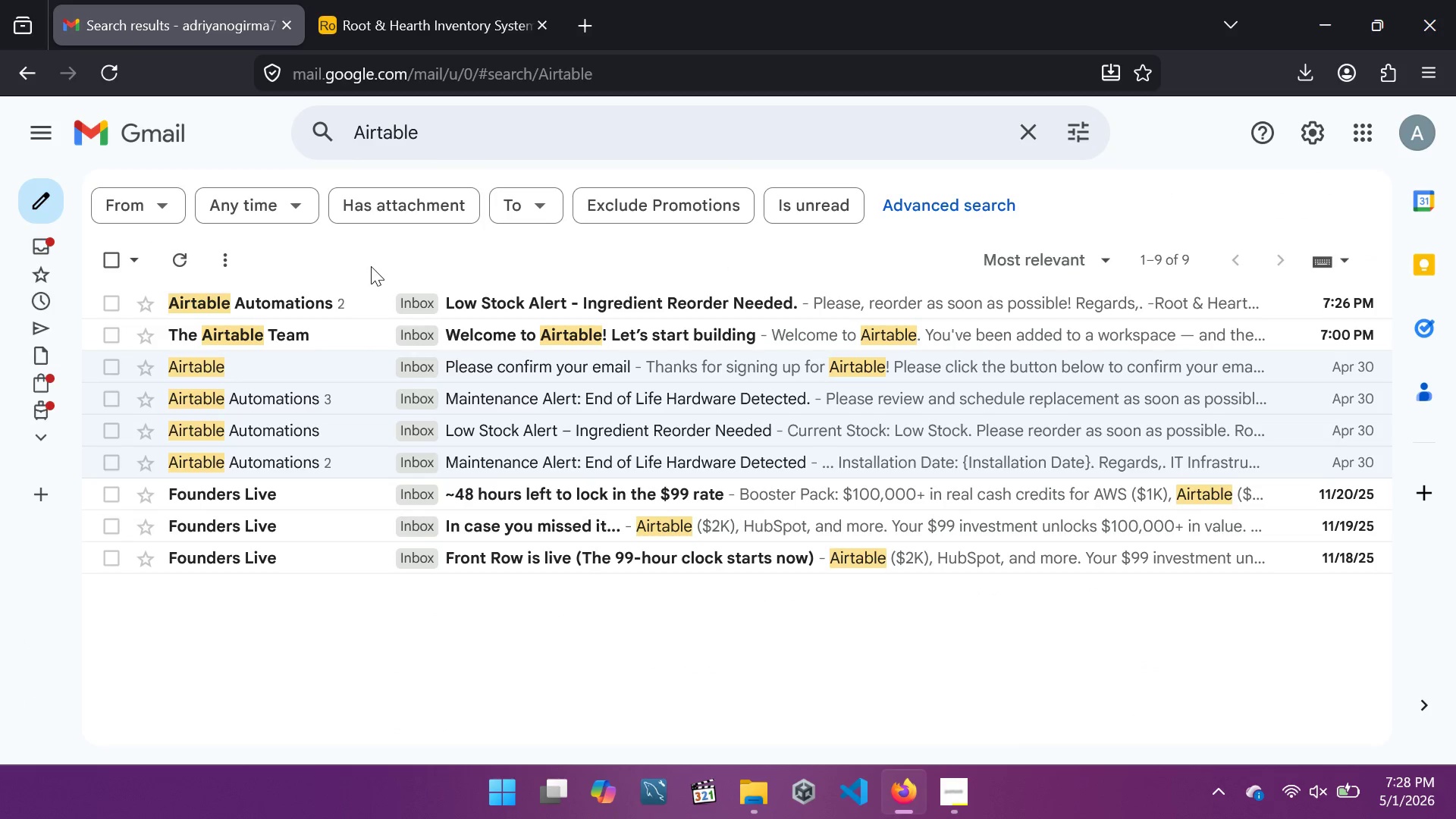 
left_click([195, 260])
 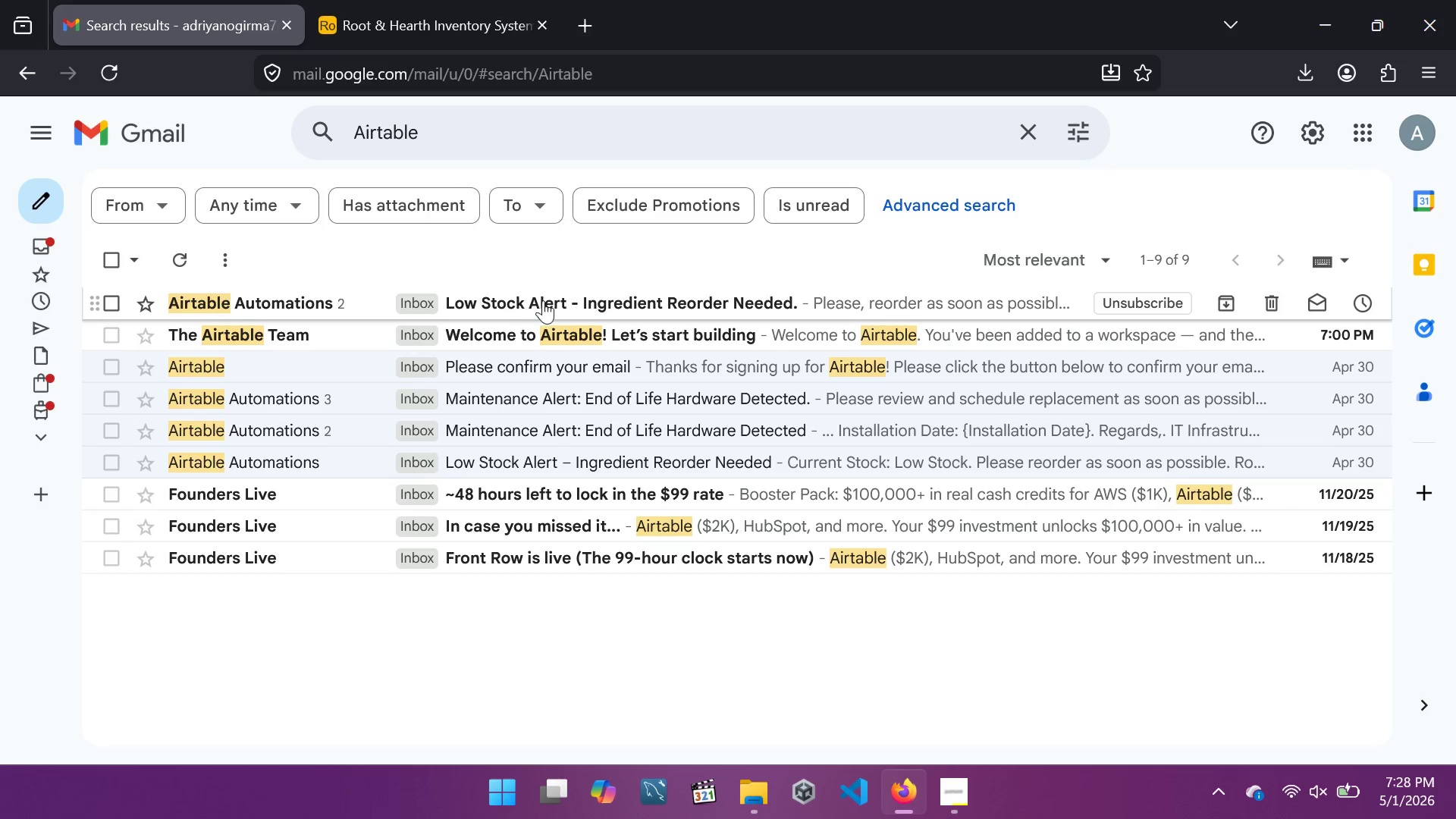 
left_click([545, 302])
 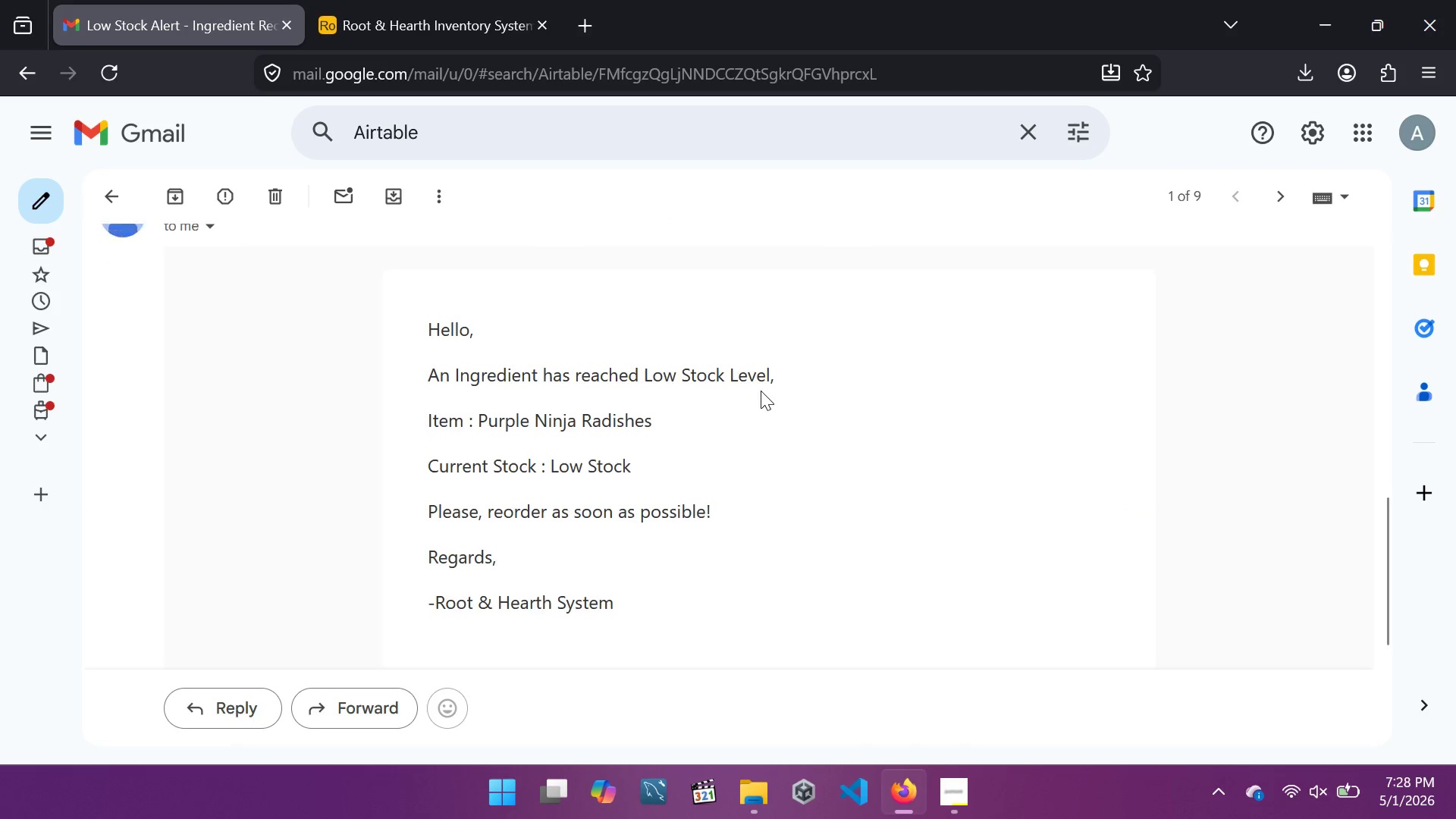 
wait(9.67)
 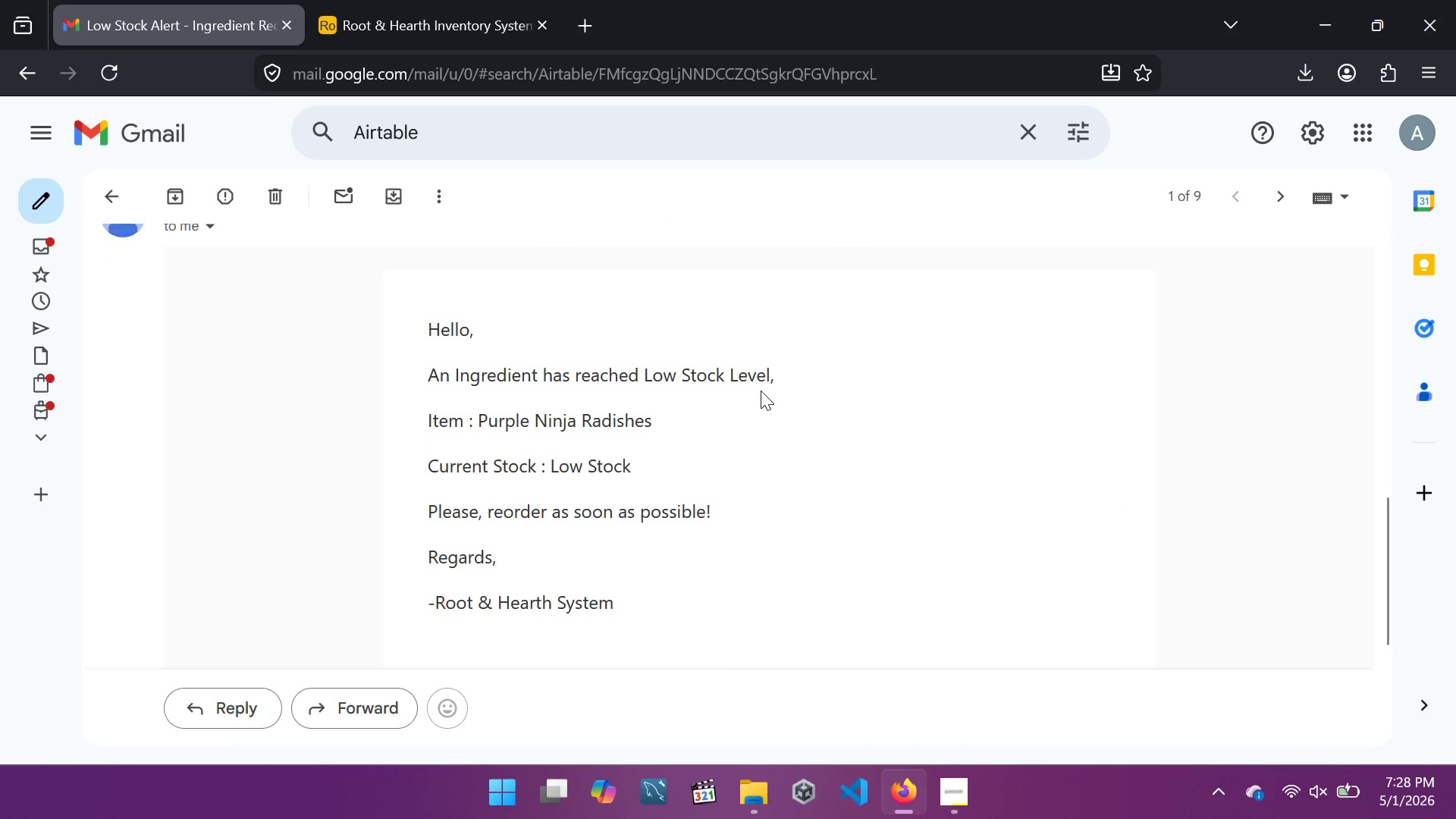 
left_click([476, 0])
 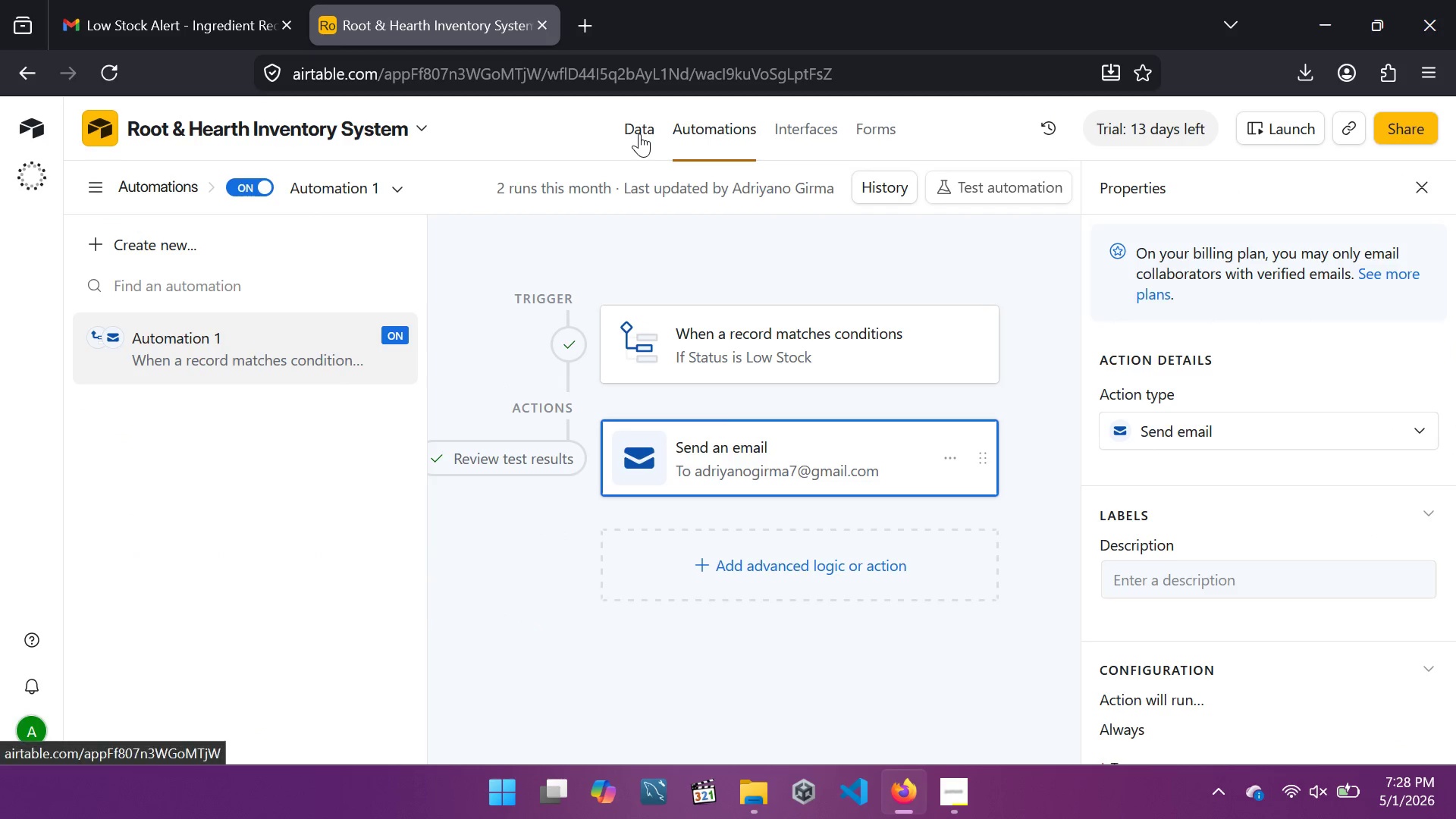 
left_click([639, 133])
 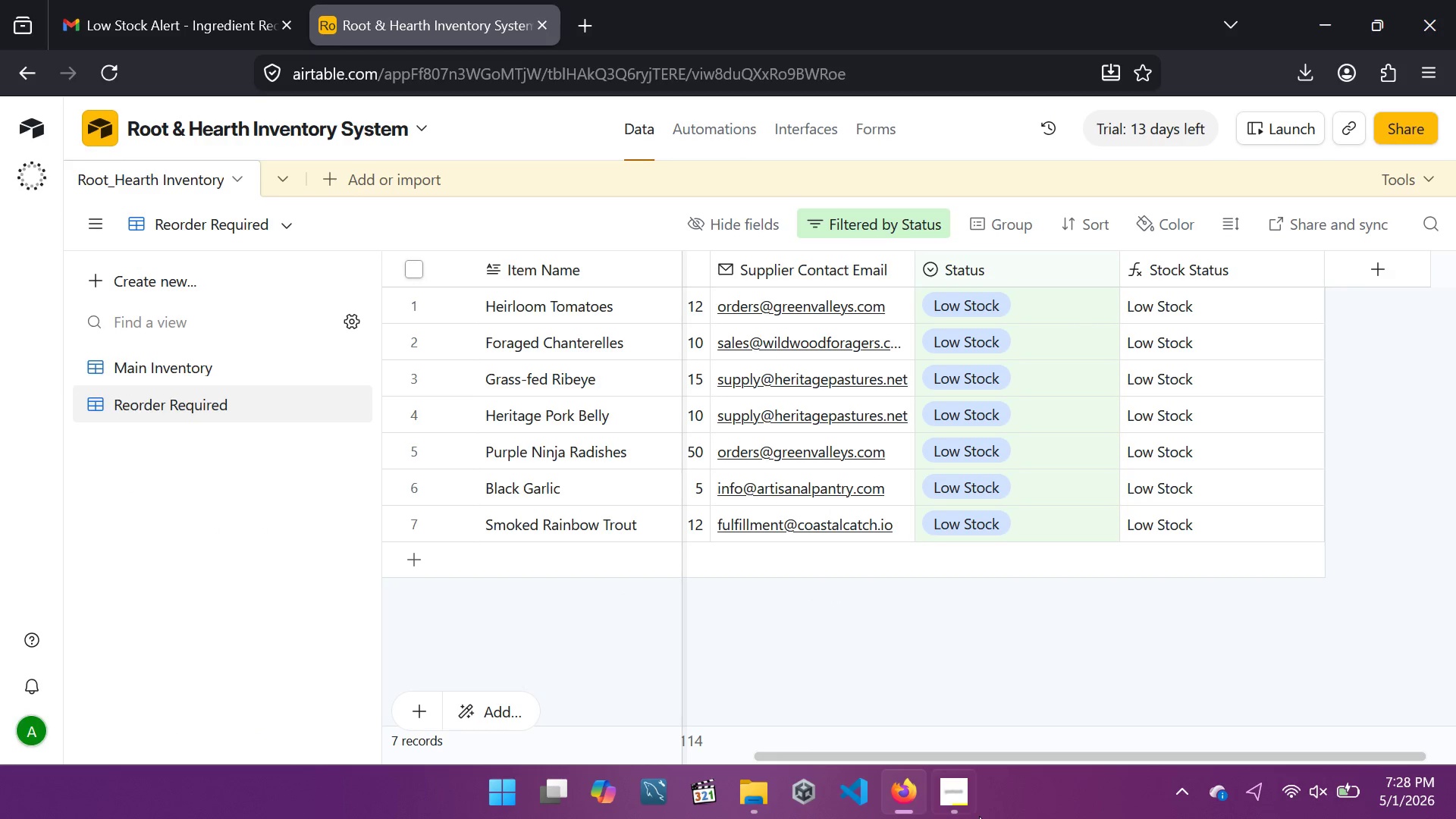 
left_click([968, 808])